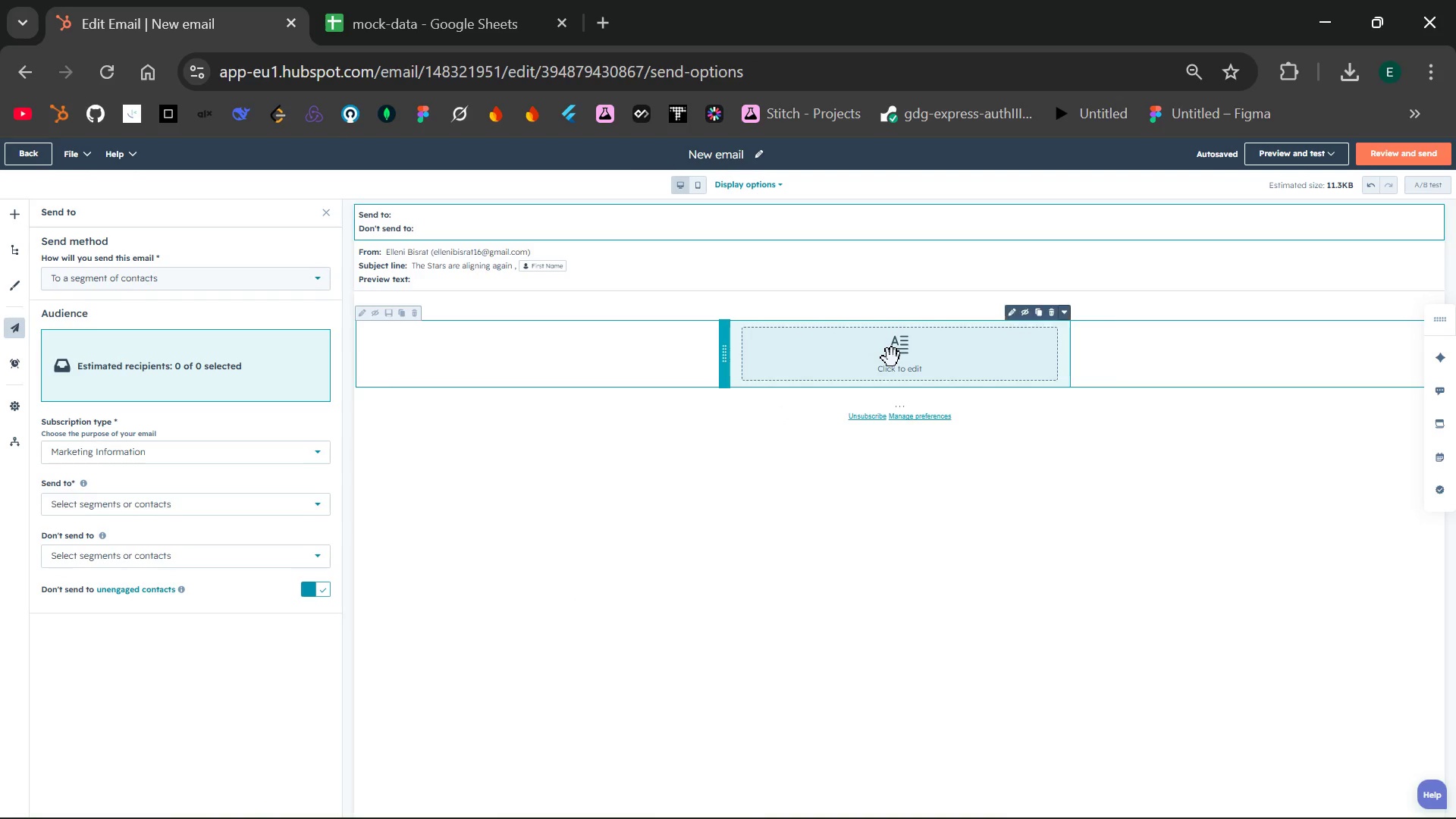 
double_click([892, 358])
 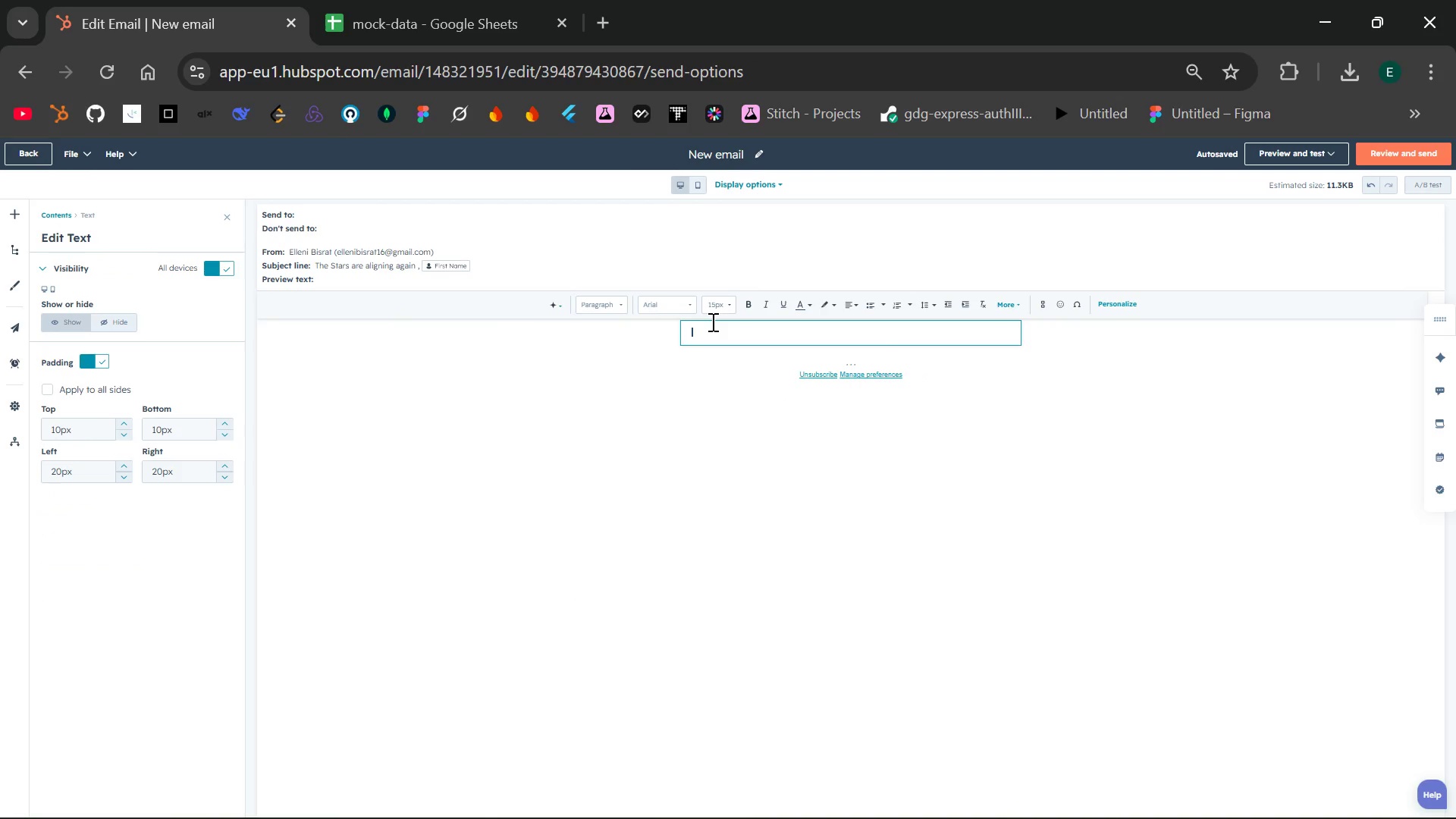 
type(Dear )
 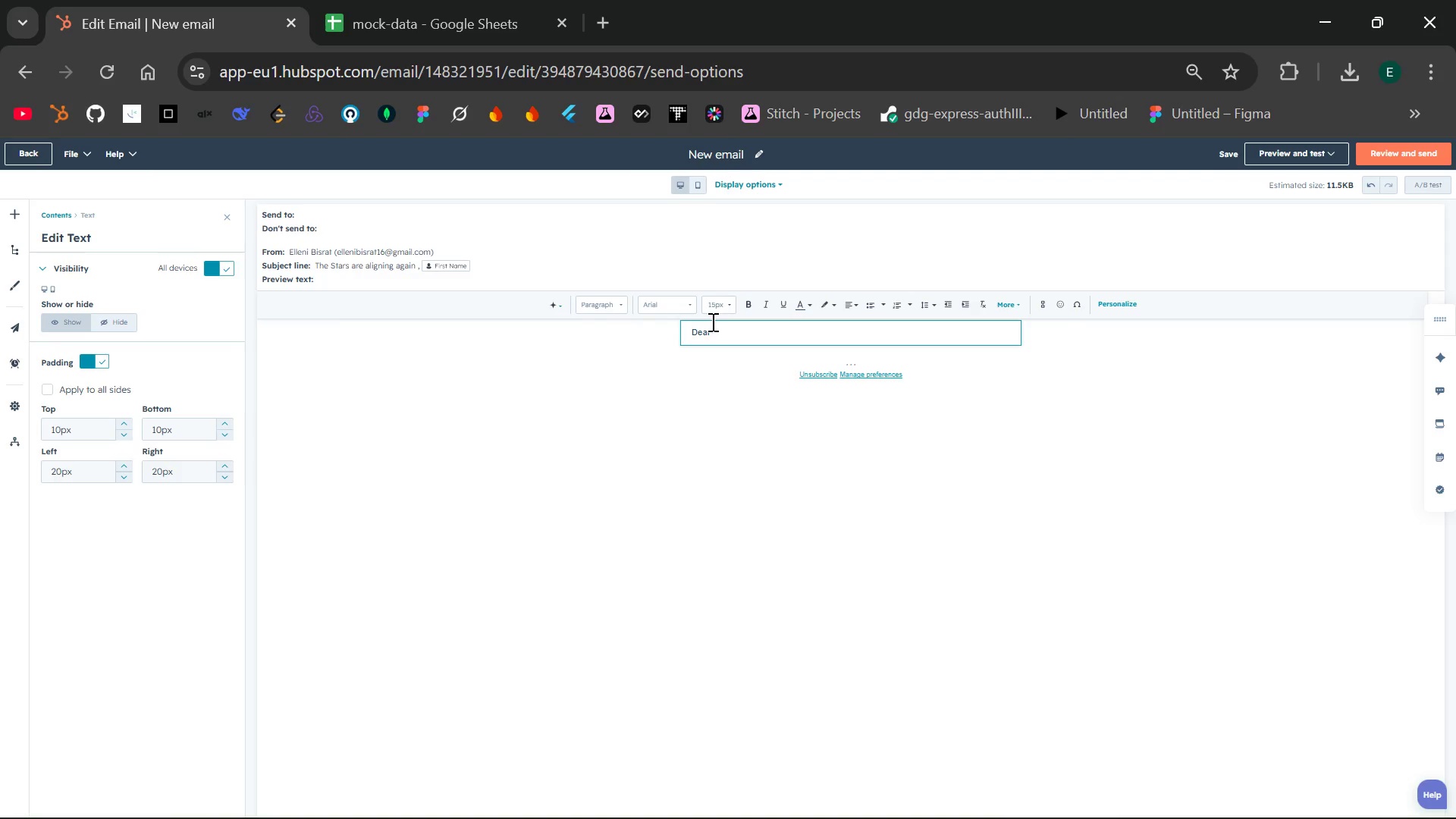 
type({{ contact.fisr)
key(Backspace)
key(Backspace)
type(rstname }} )
 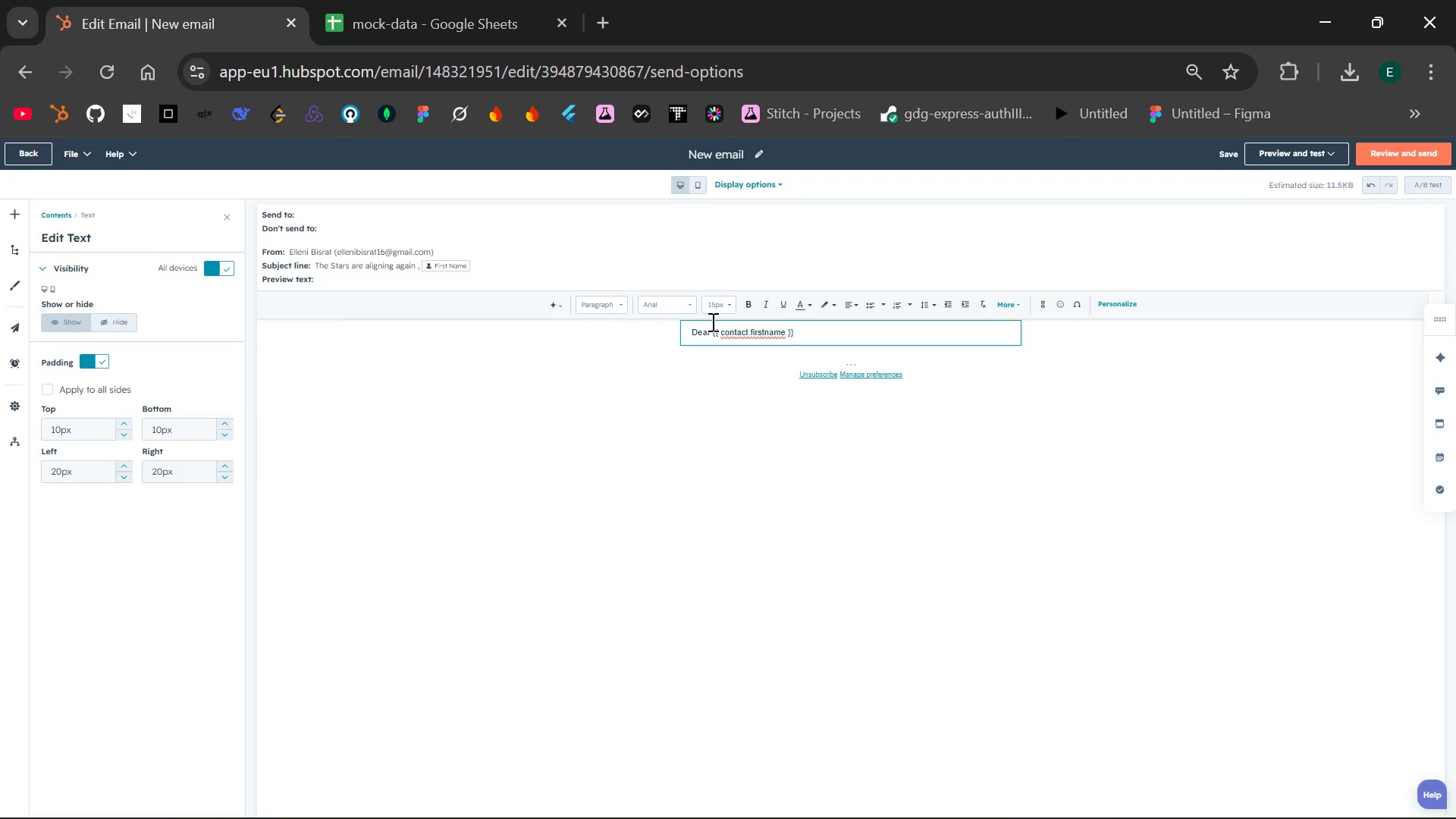 
wait(6.31)
 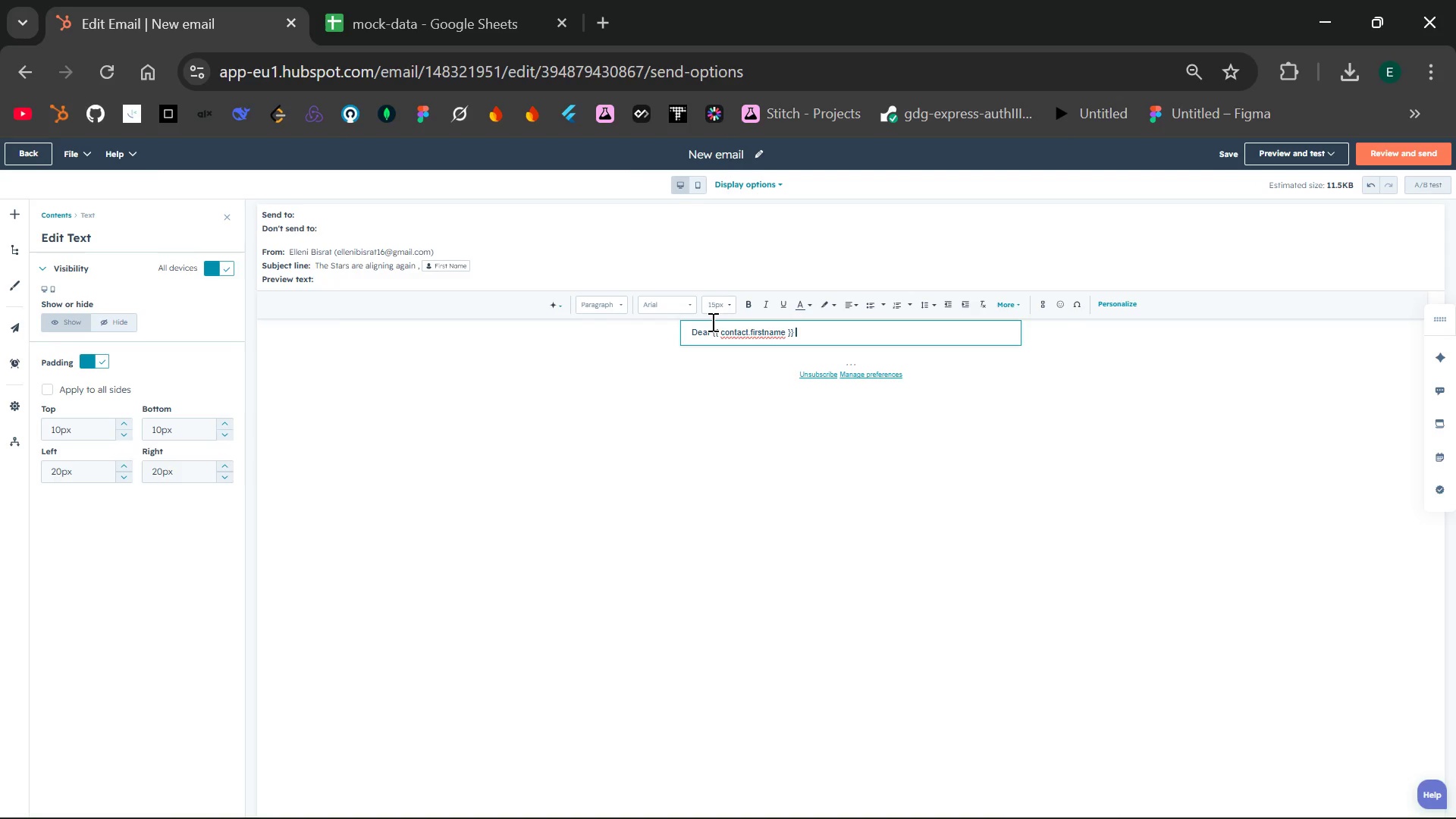 
key(Comma)
 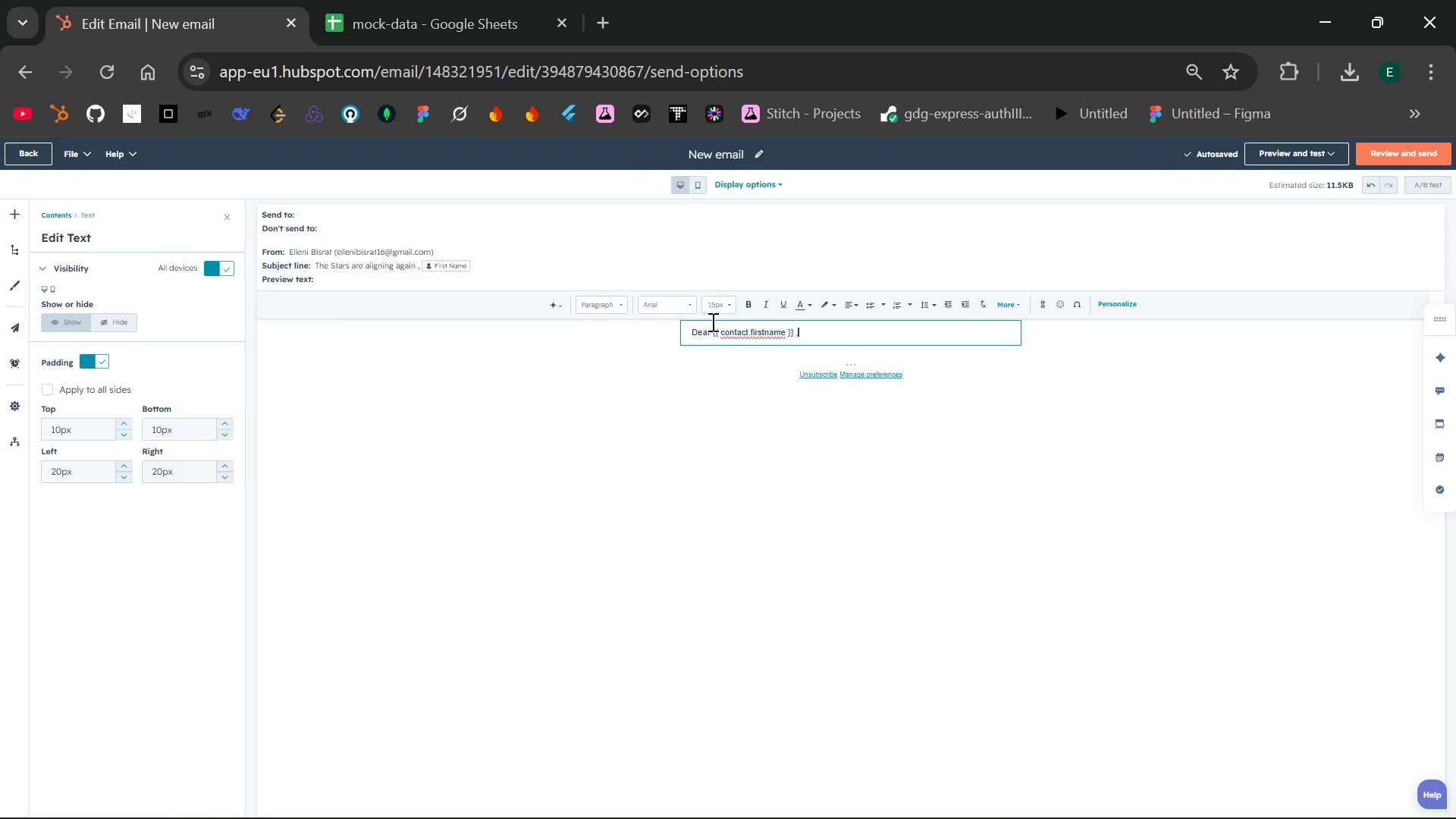 
key(Enter)
 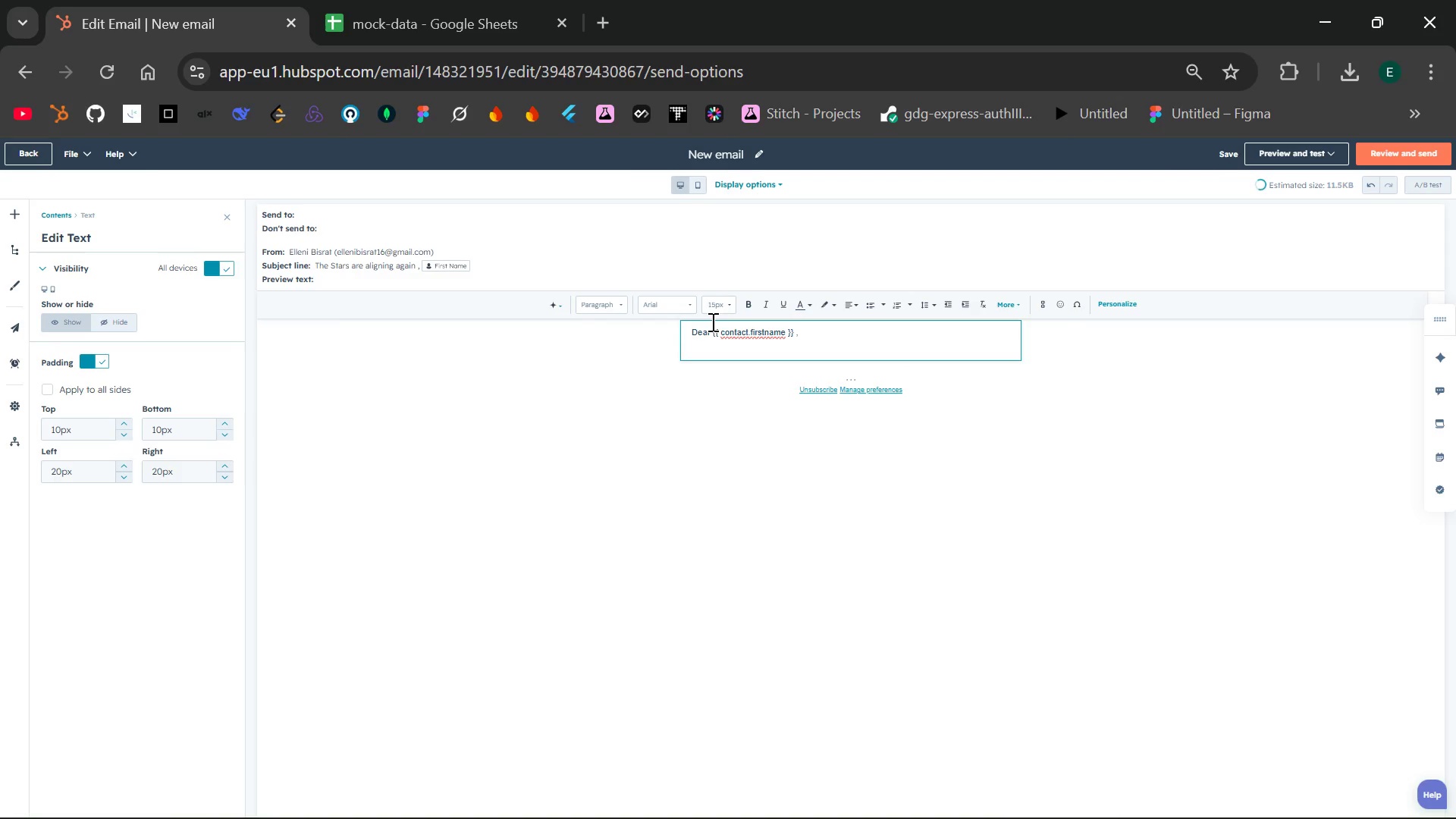 
type(We remember )
 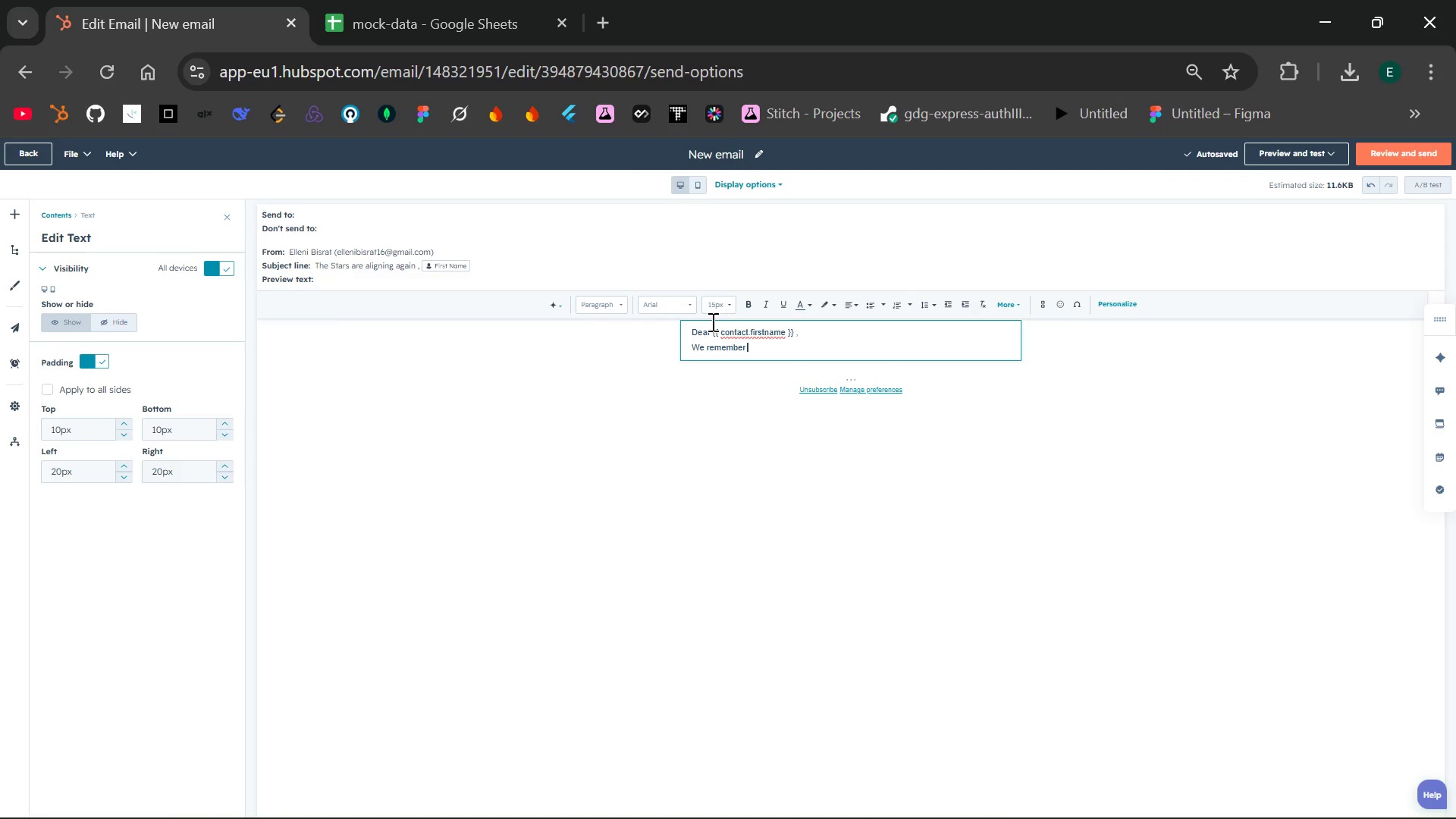 
wait(6.12)
 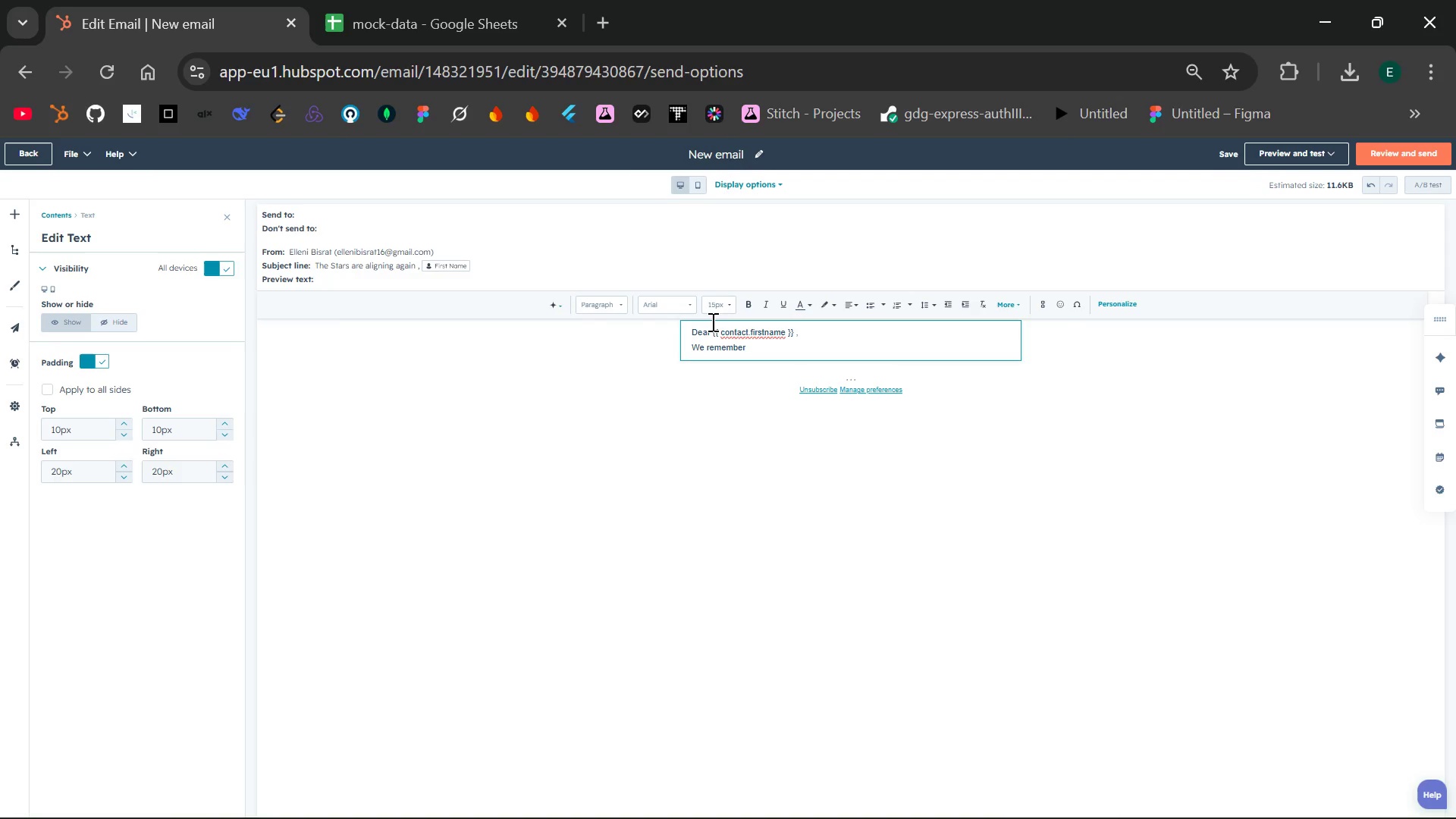 
type(you loved )
 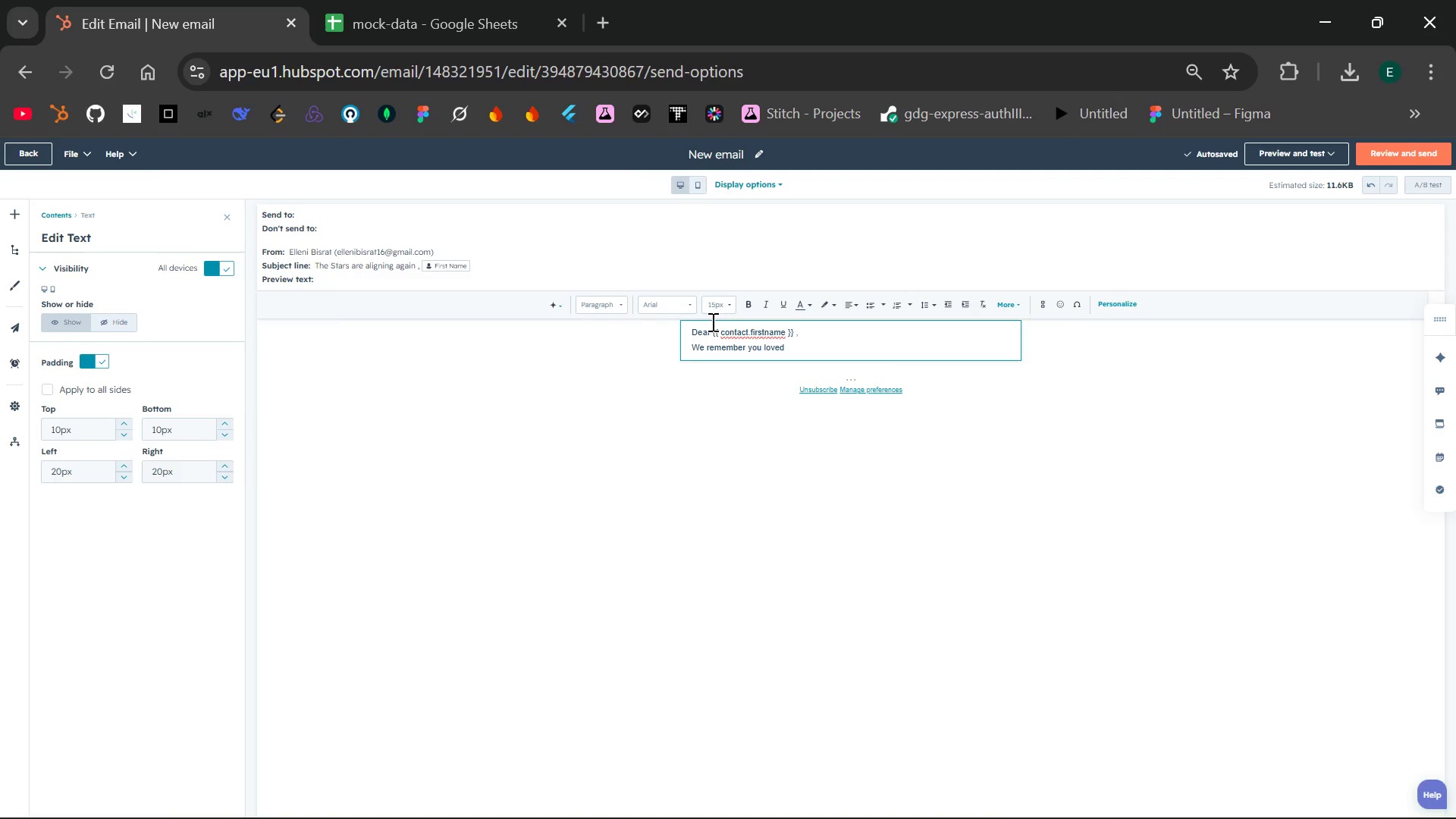 
wait(5.38)
 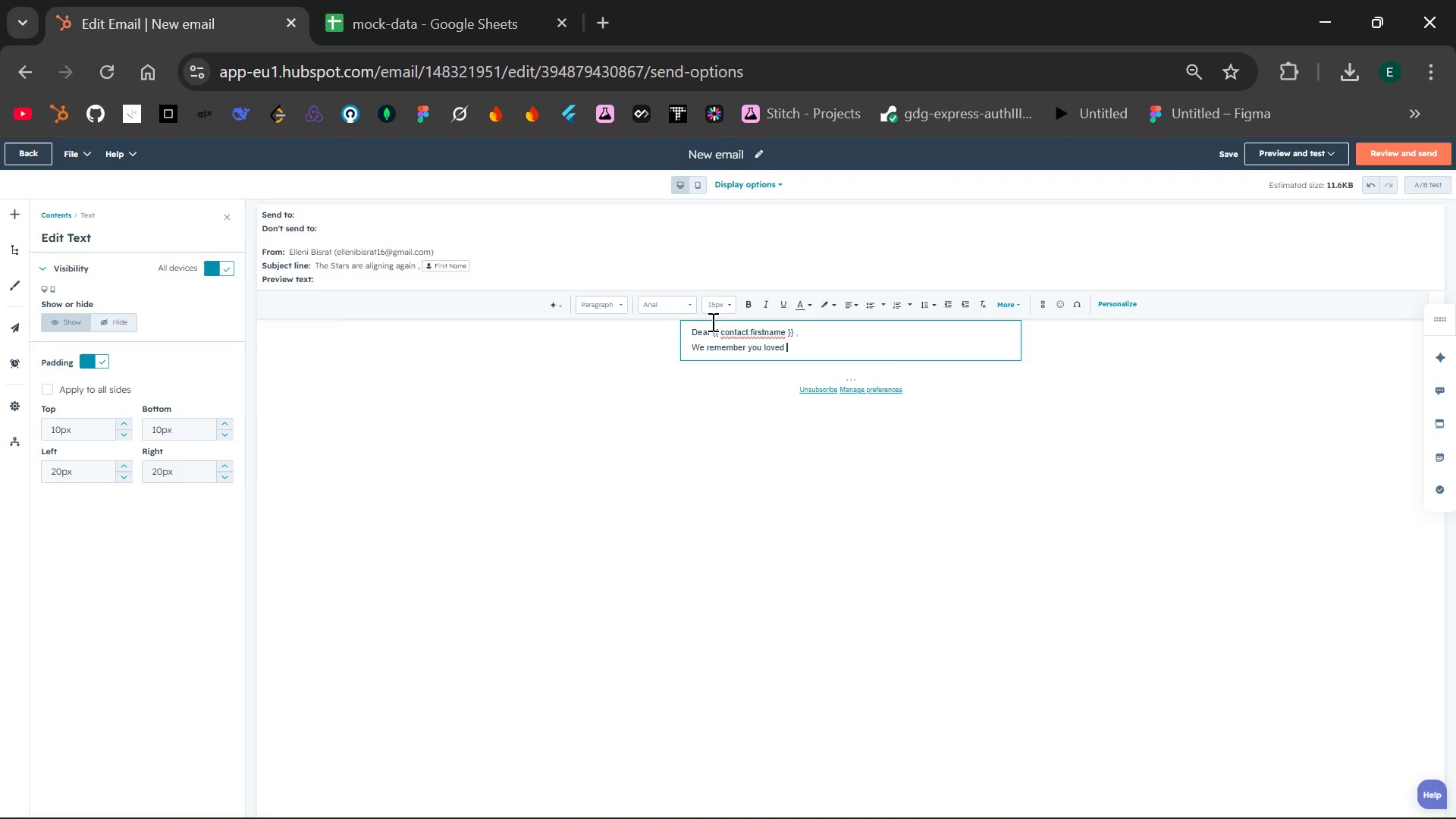 
type(the contact.guest_inters)
key(Backspace)
type(est_tye)
key(Backspace)
type(pe }} ss)
key(Backspace)
type(essions.)
 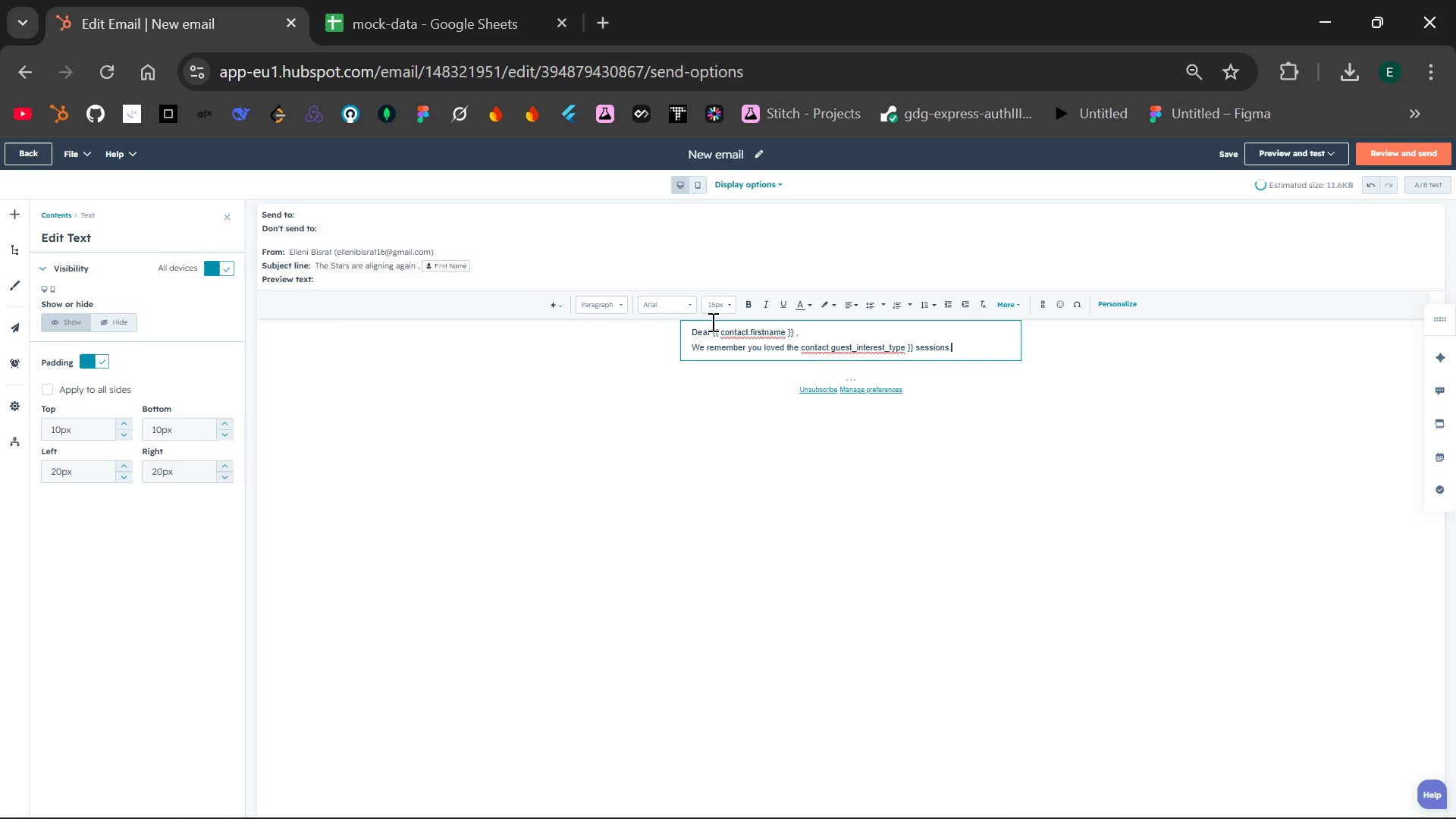 
wait(5.67)
 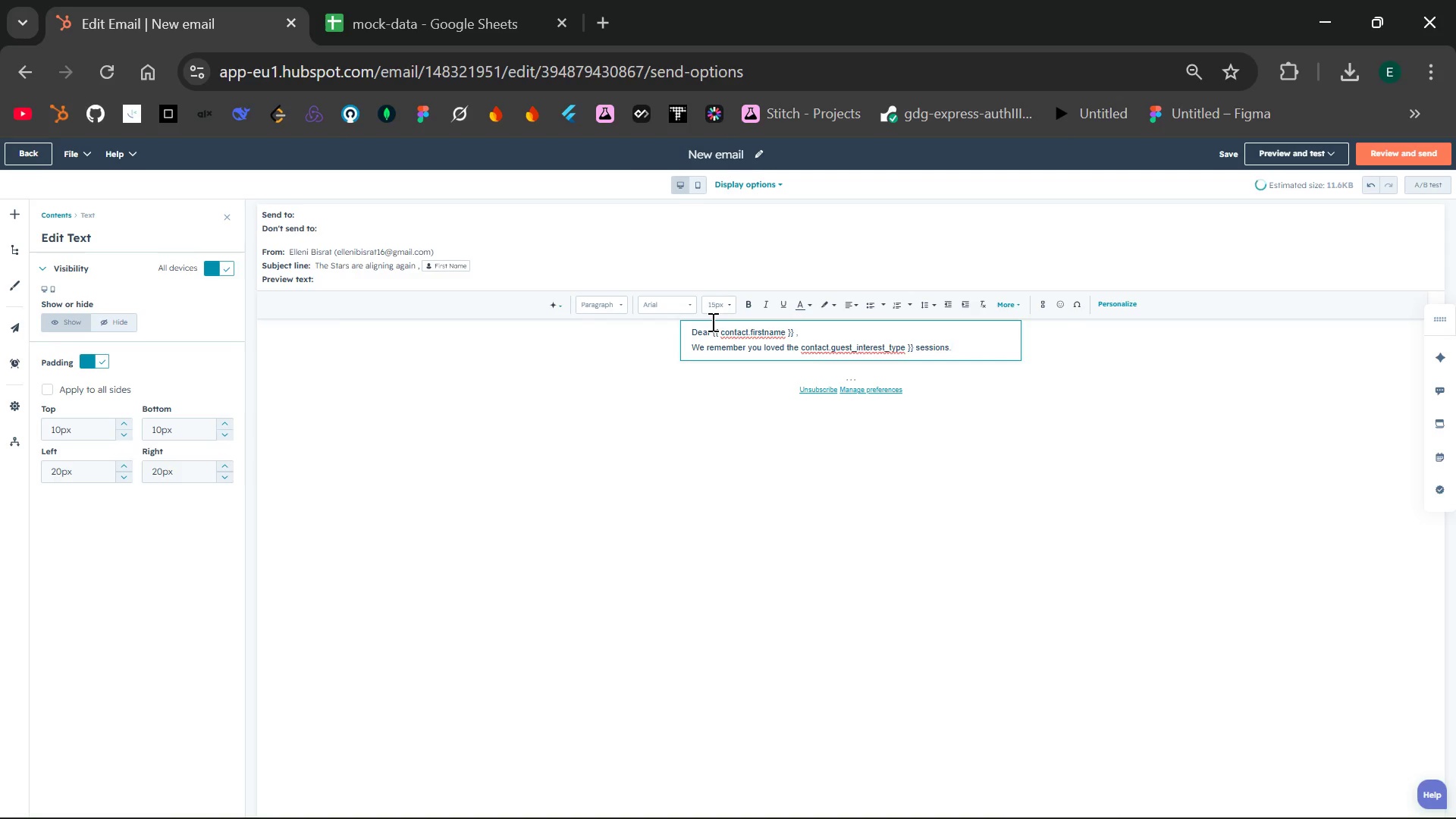 
key(Enter)
 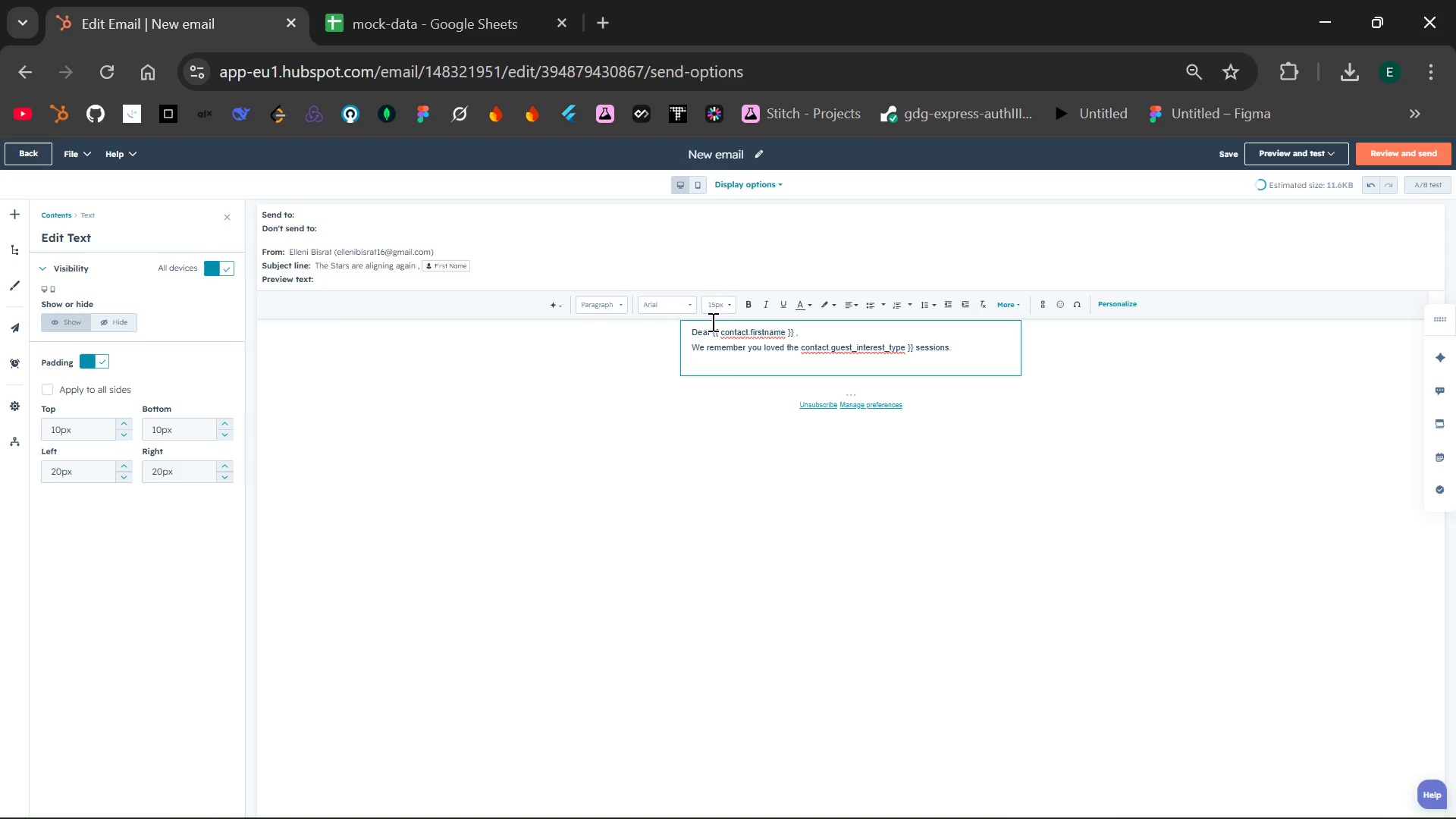 
type(teh)
key(Backspace)
key(Backspace)
key(Backspace)
type(The Milky Way core returns )
 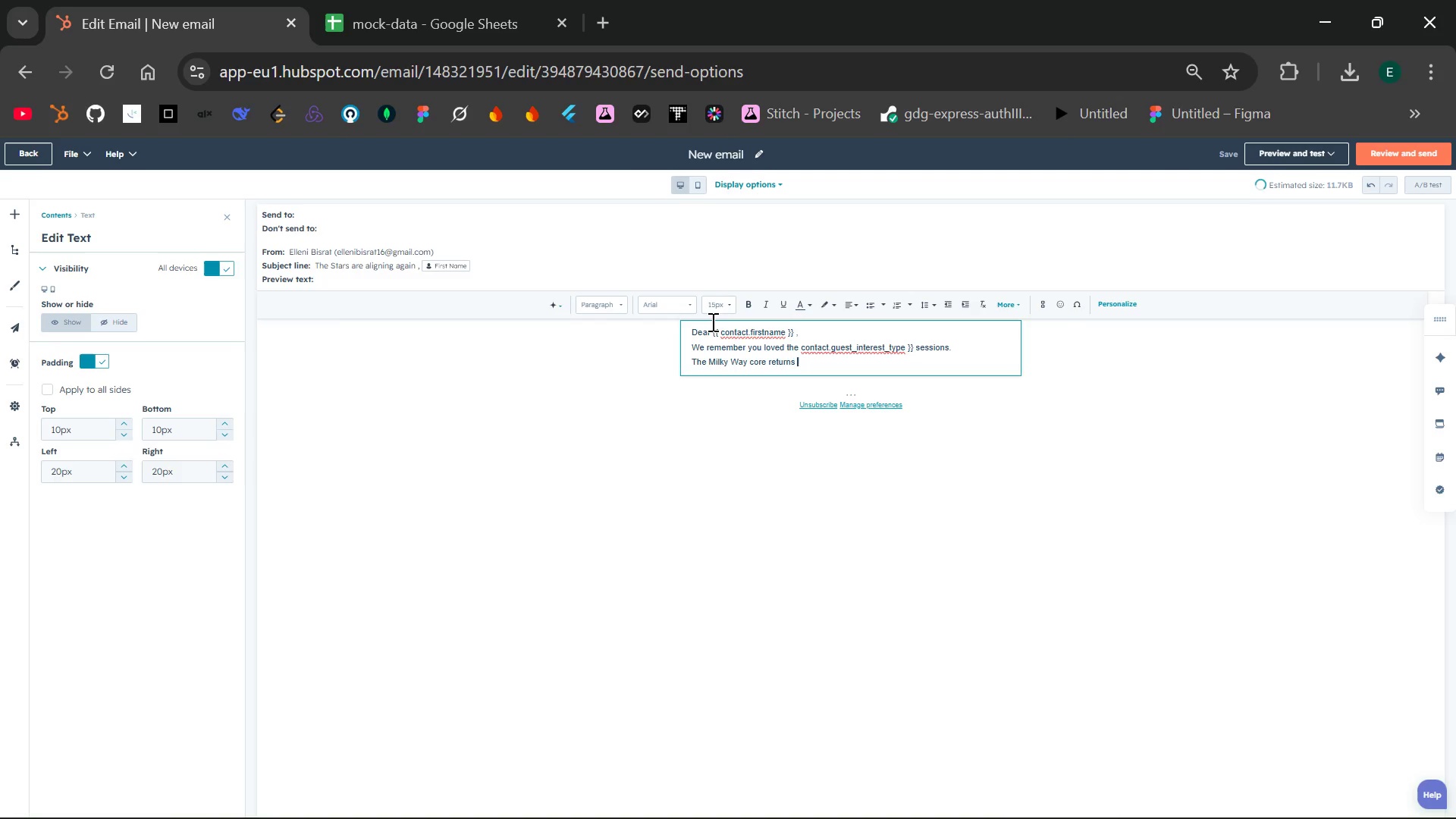 
left_click([799, 351])
 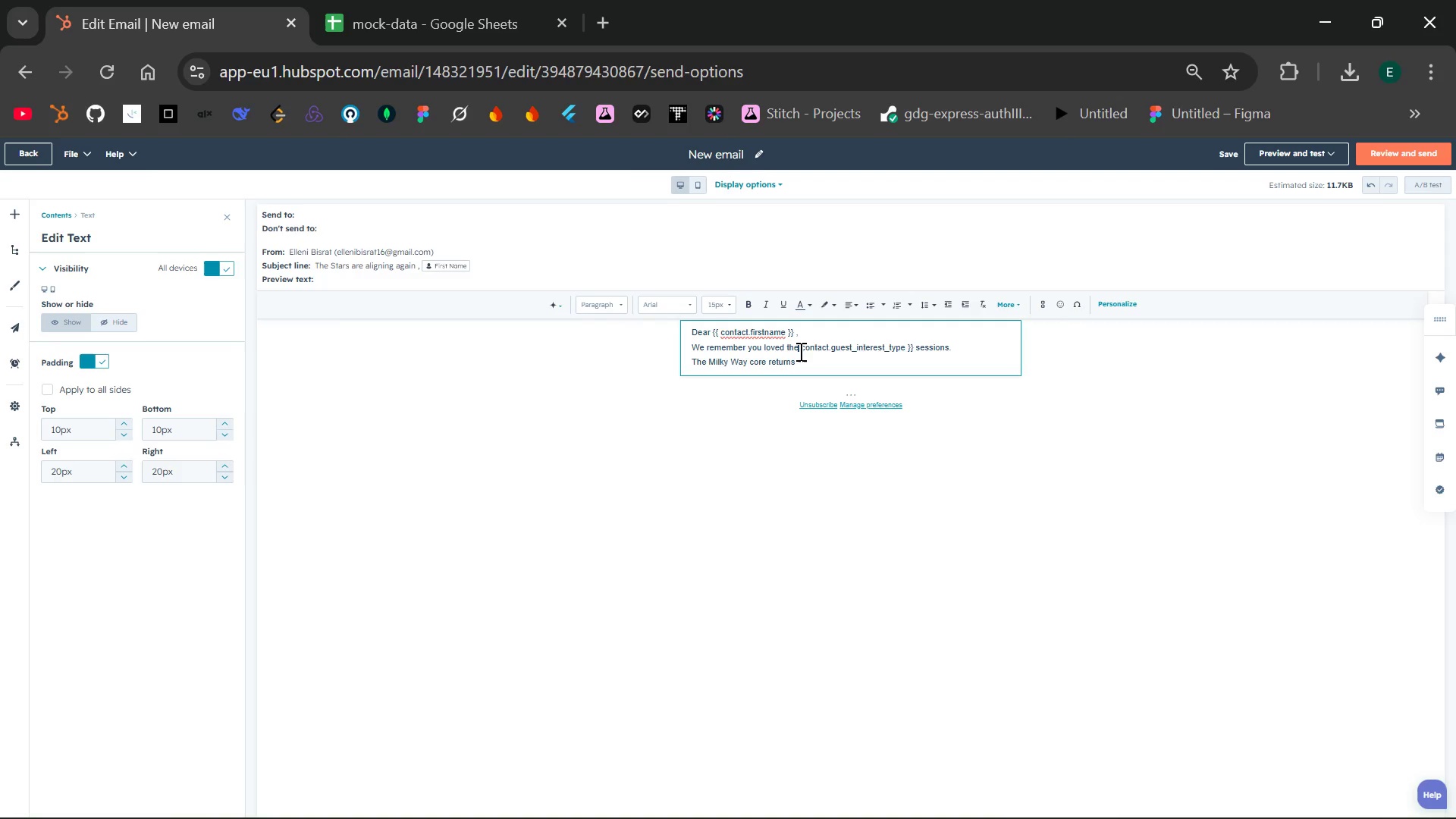 
key(Space)
 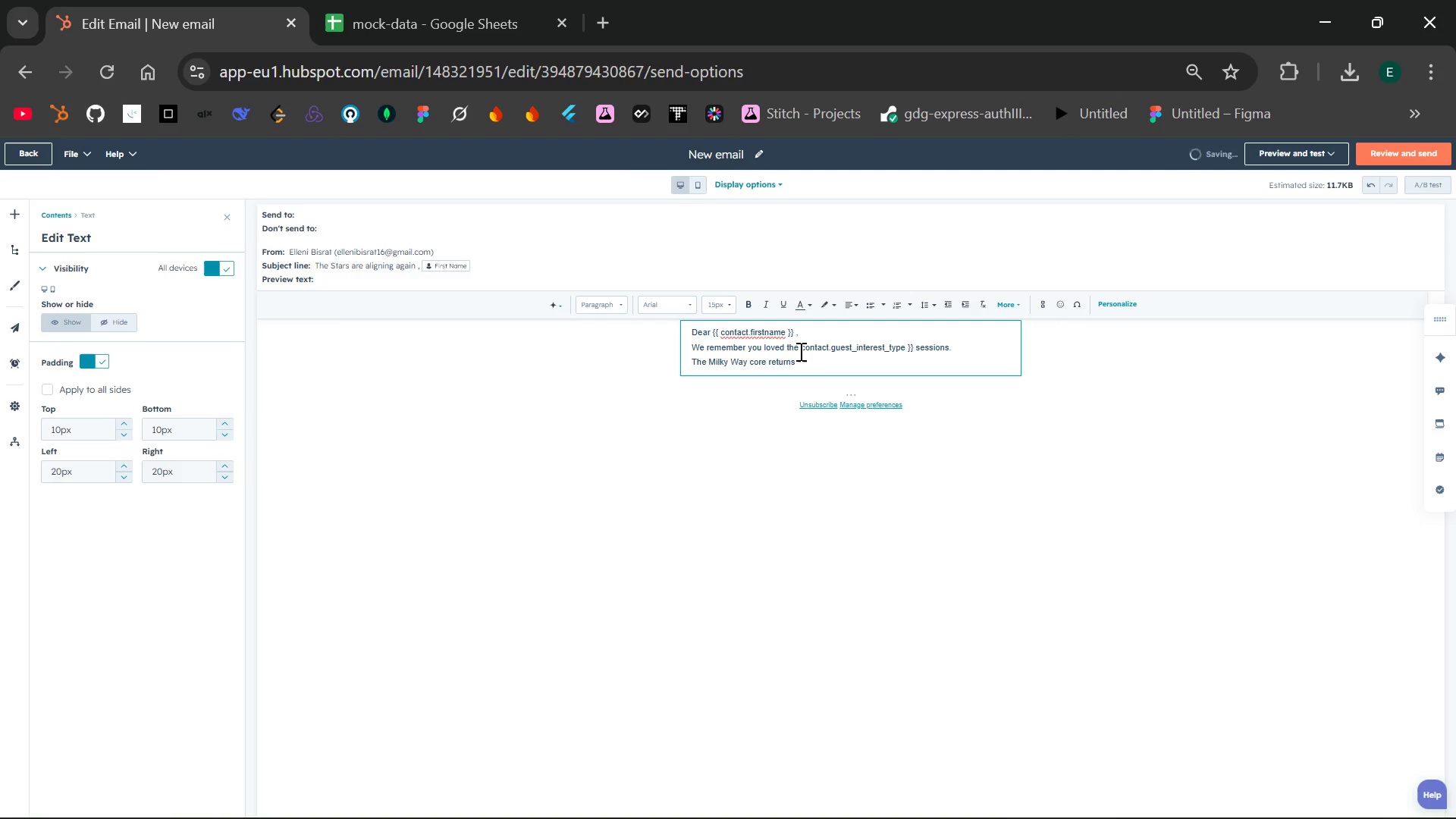 
key(Shift+BracketLeft)
 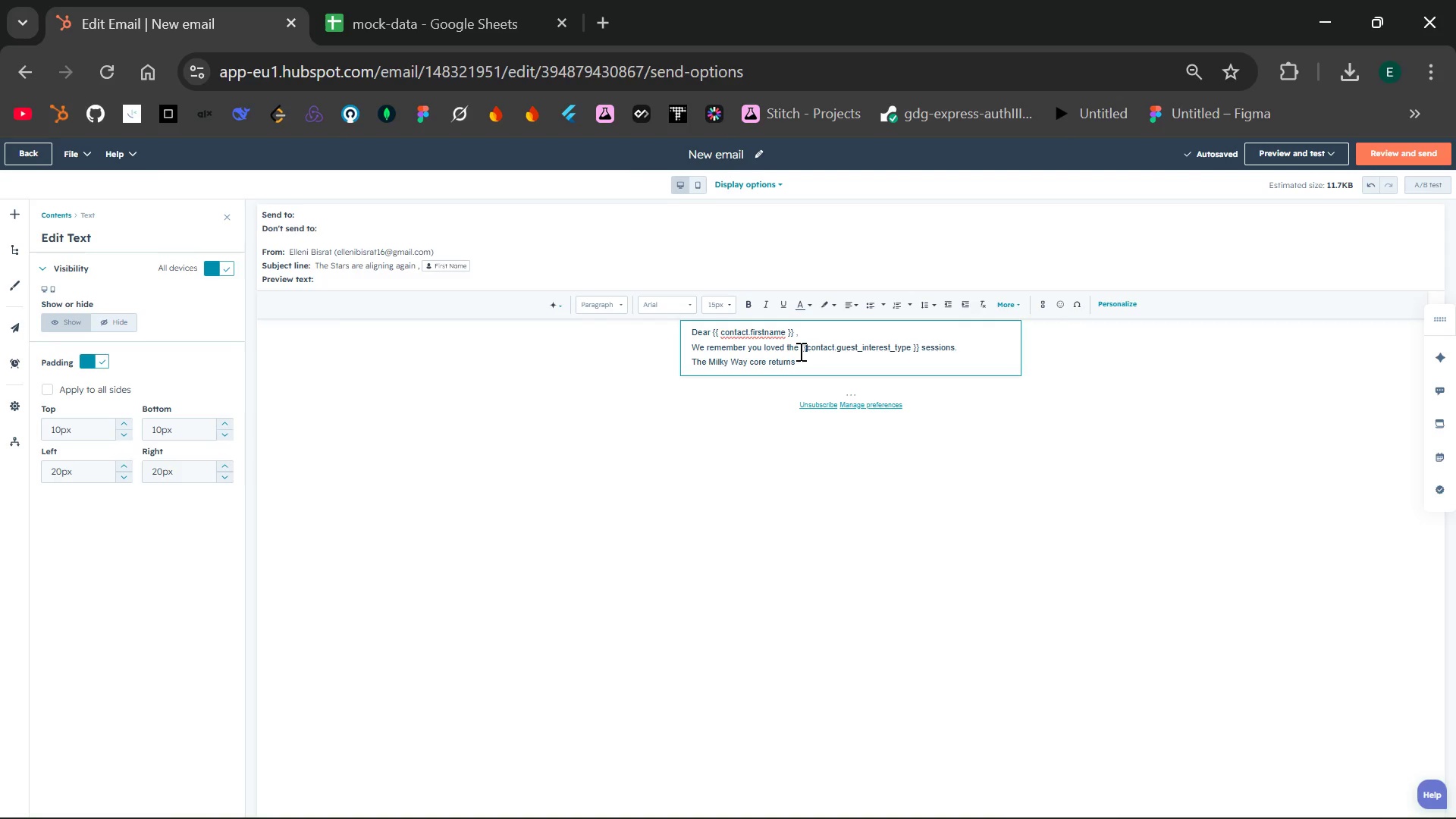 
key(Shift+BracketLeft)
 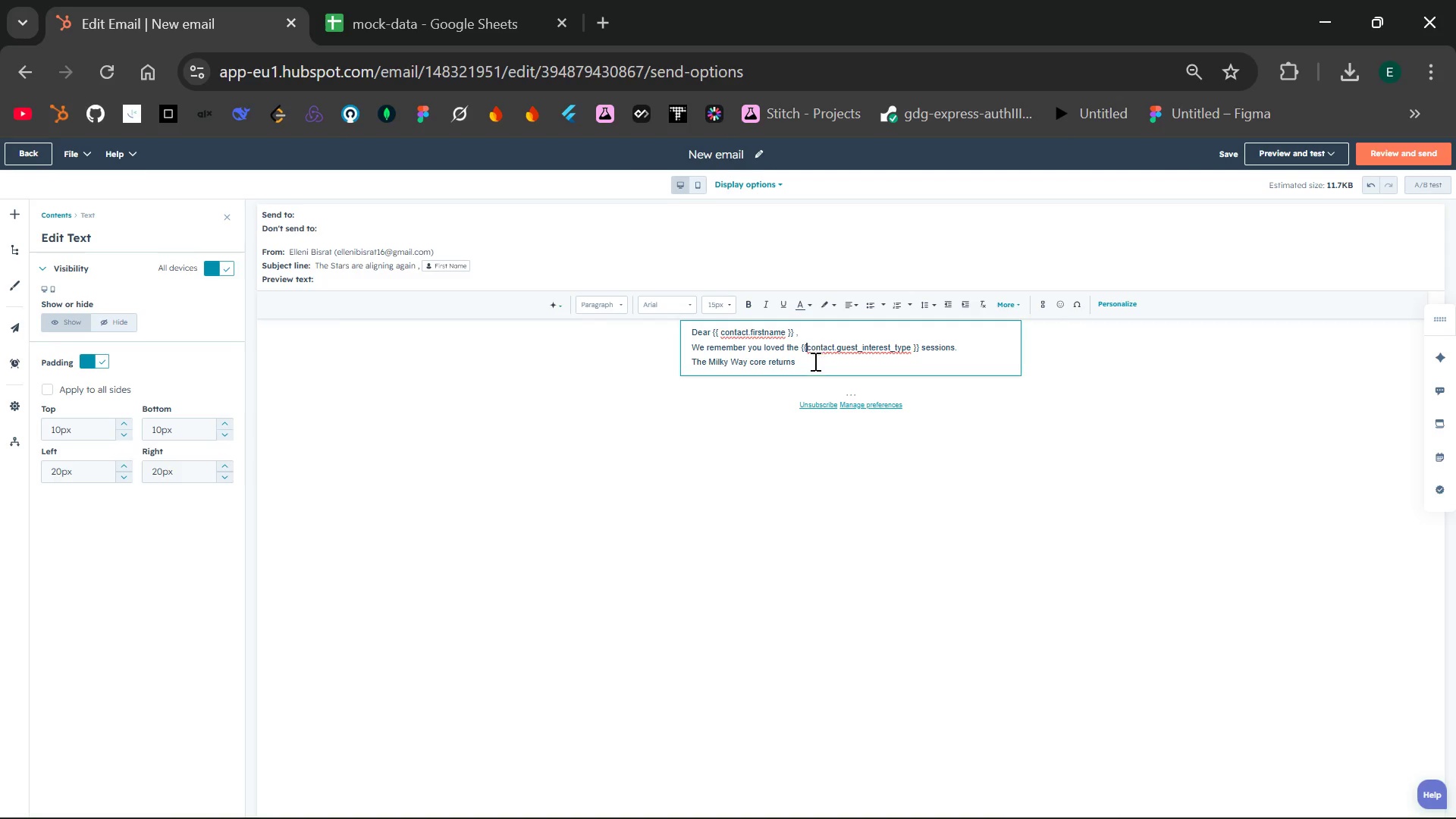 
left_click([814, 364])
 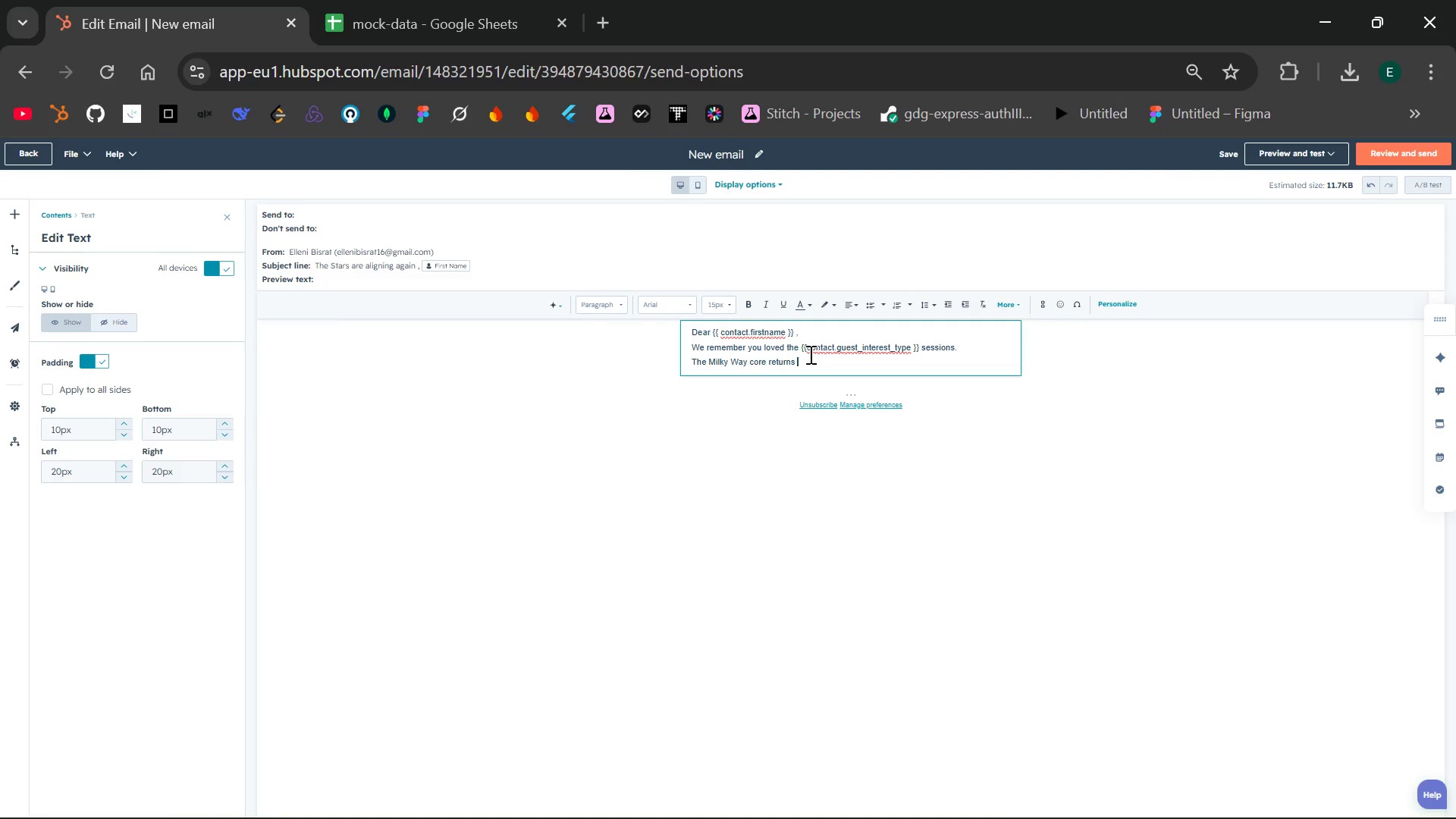 
left_click([806, 349])
 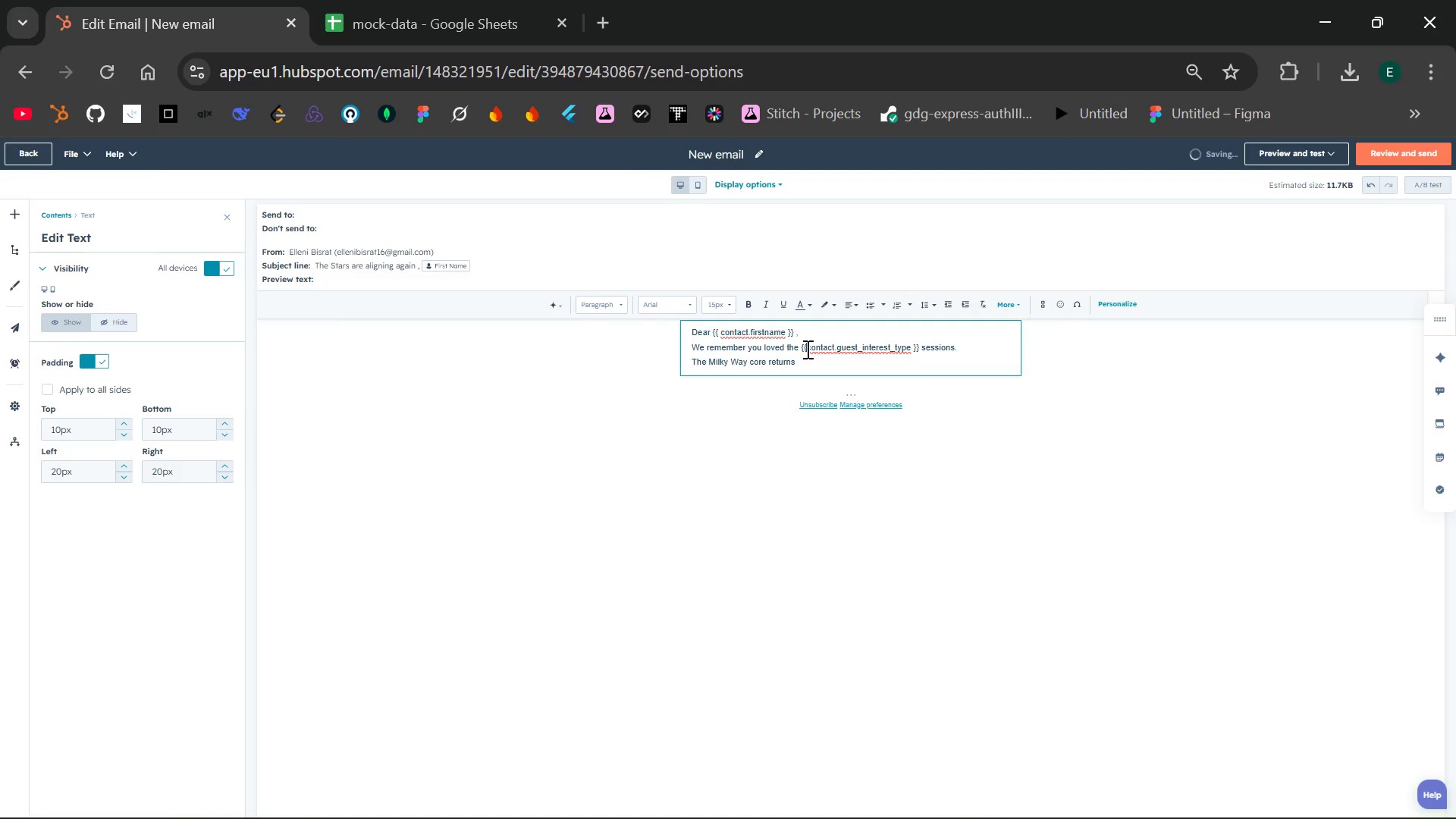 
key(Space)
 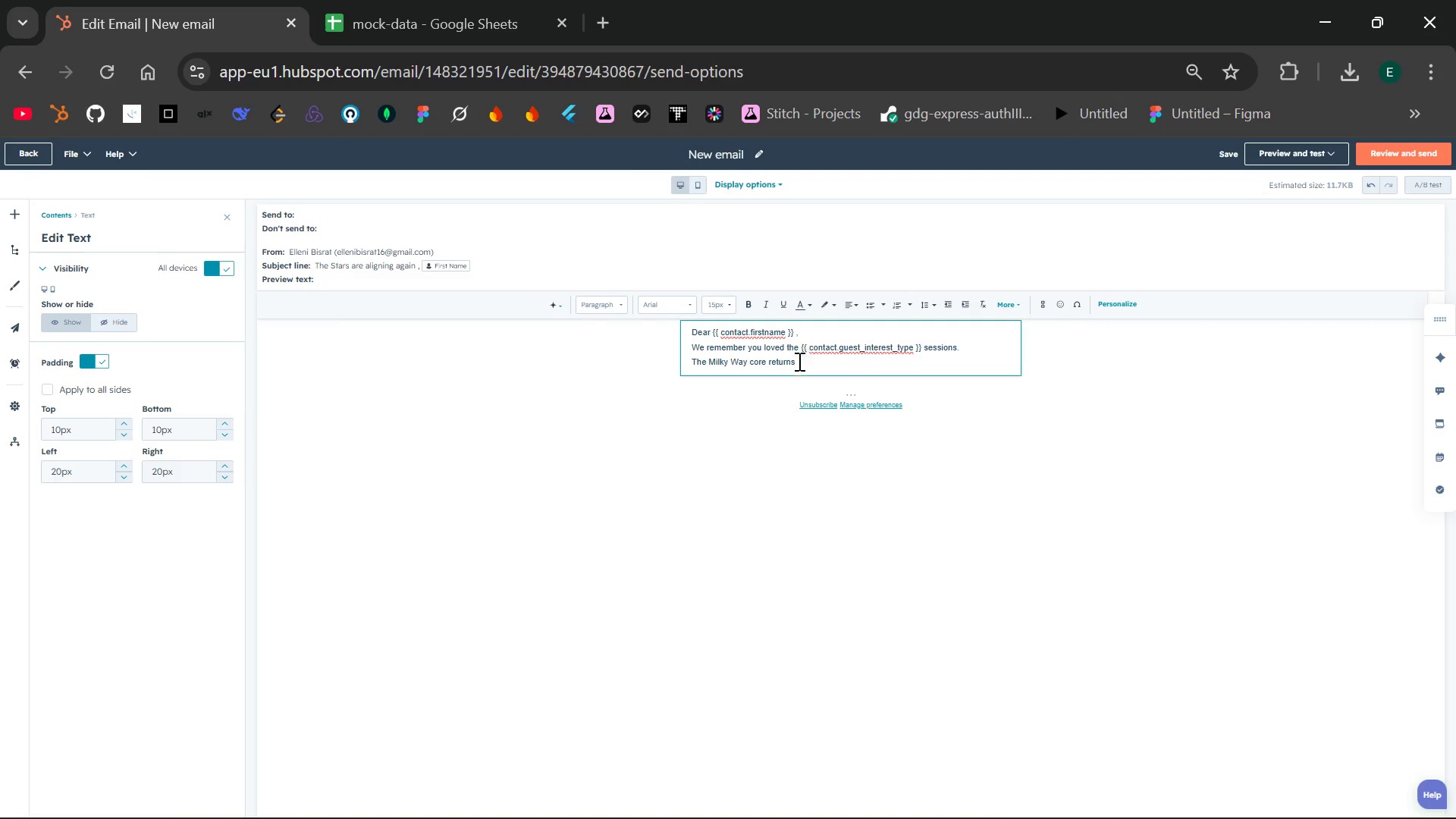 
left_click([797, 363])
 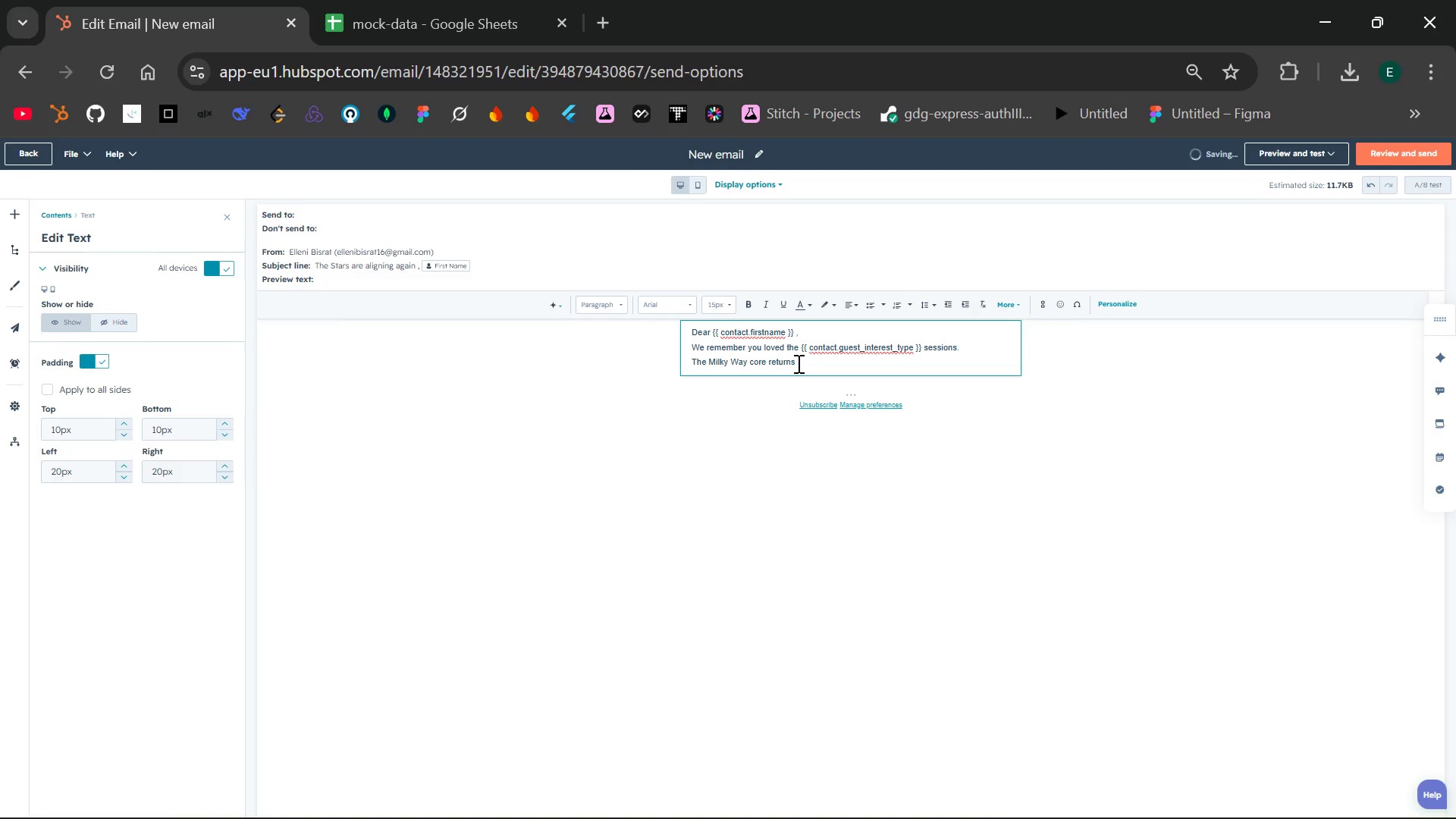 
type(in two weeeks)
 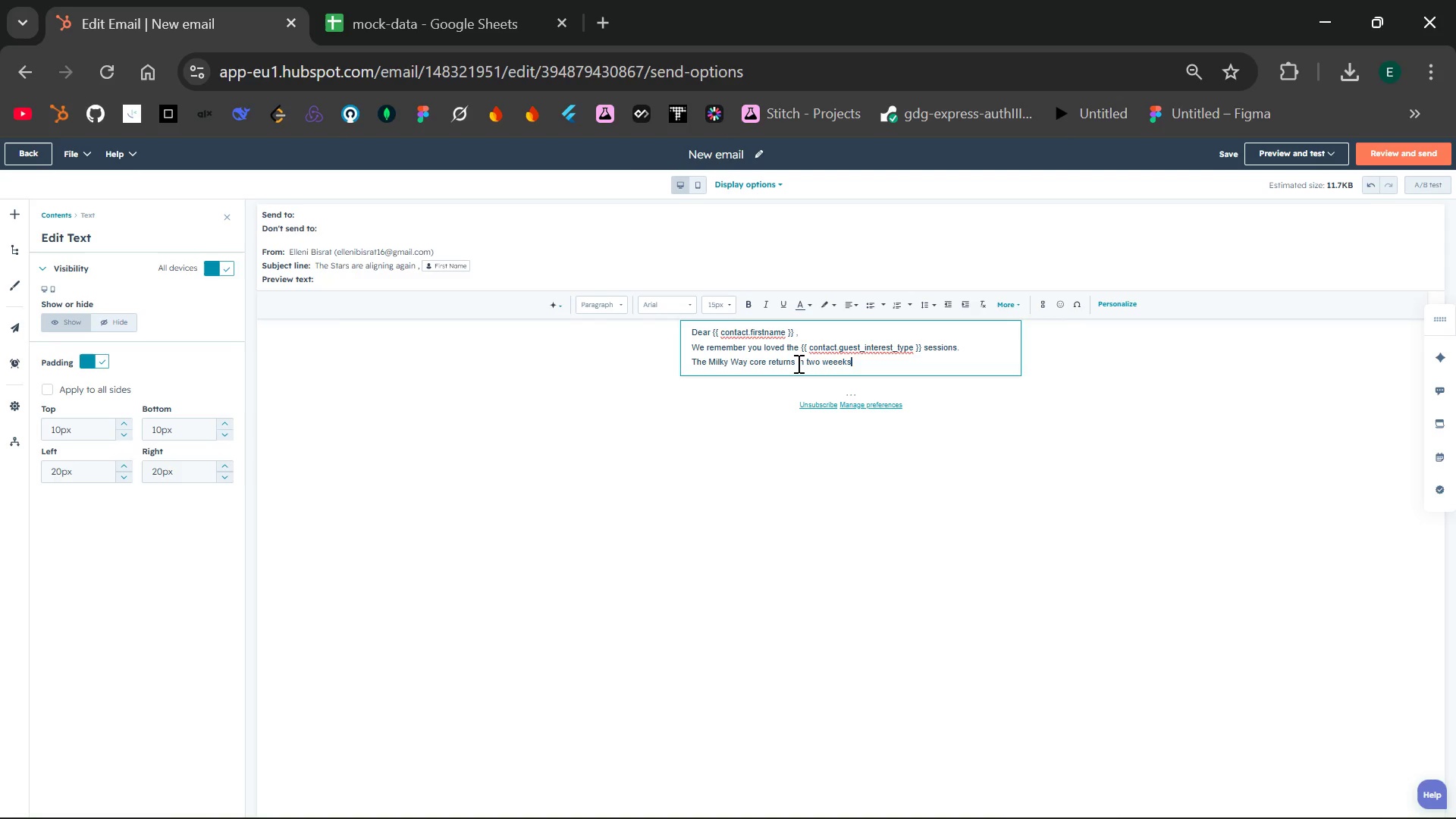 
key(Period)
 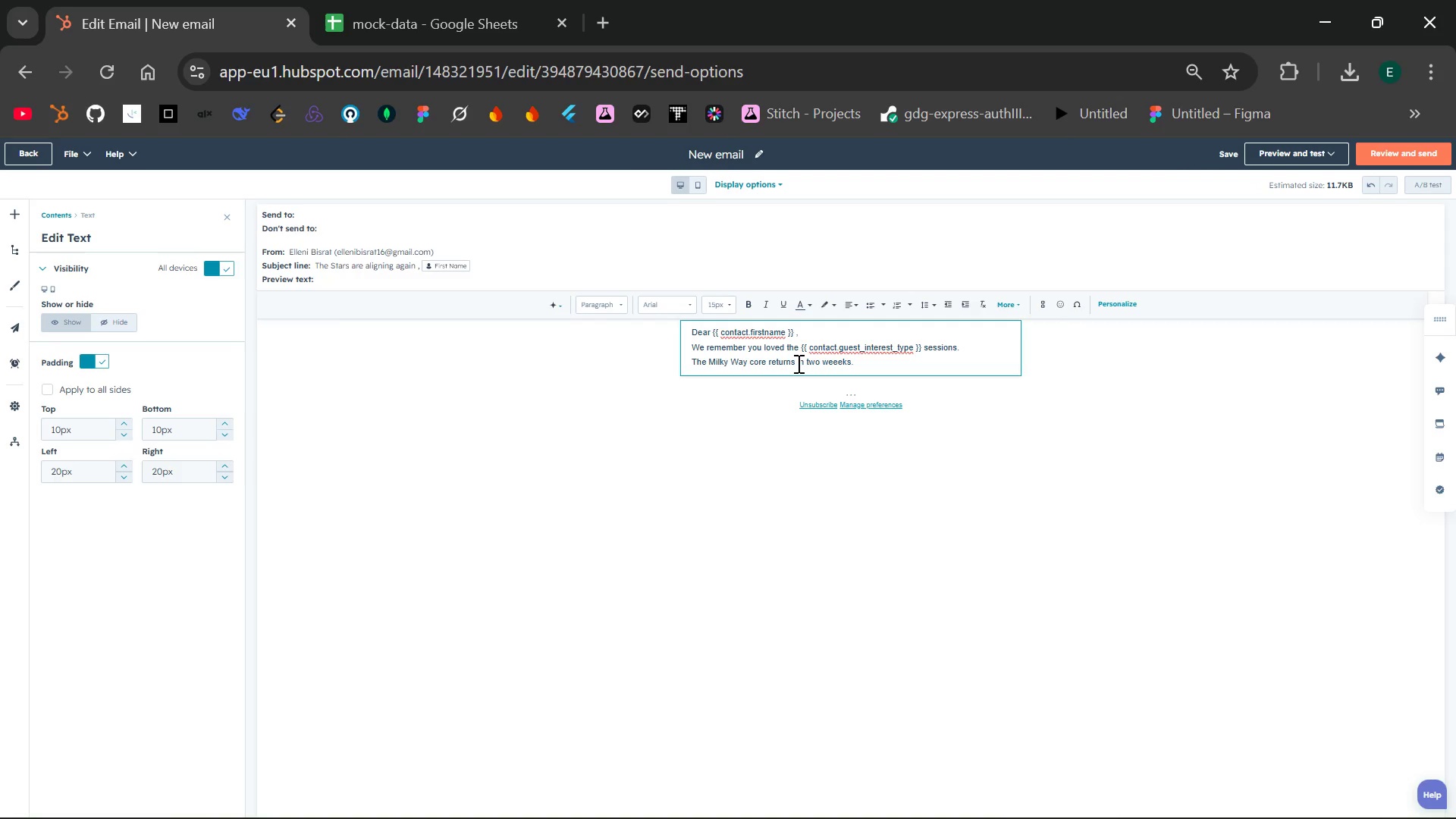 
wait(5.08)
 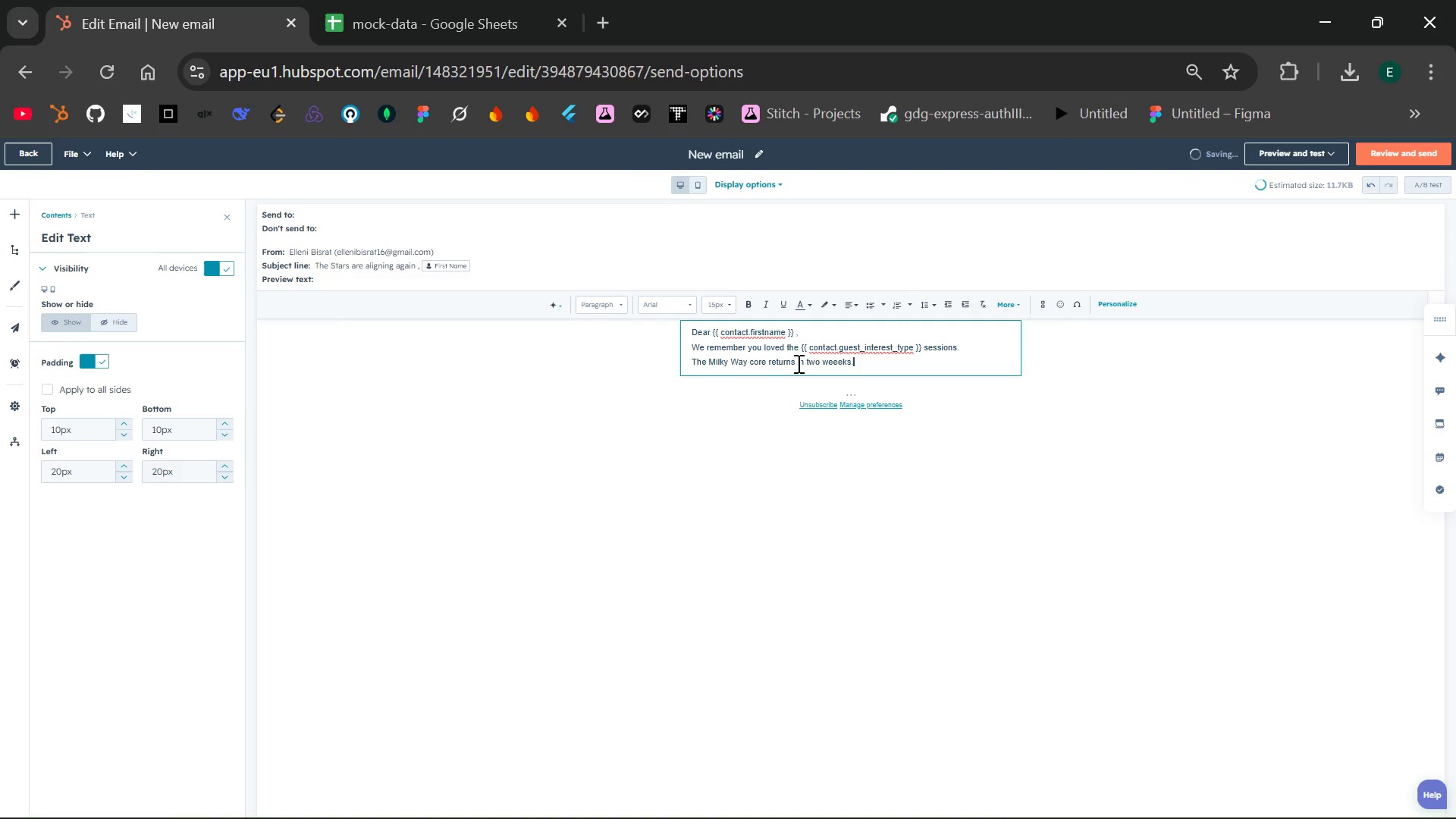 
left_click([658, 424])
 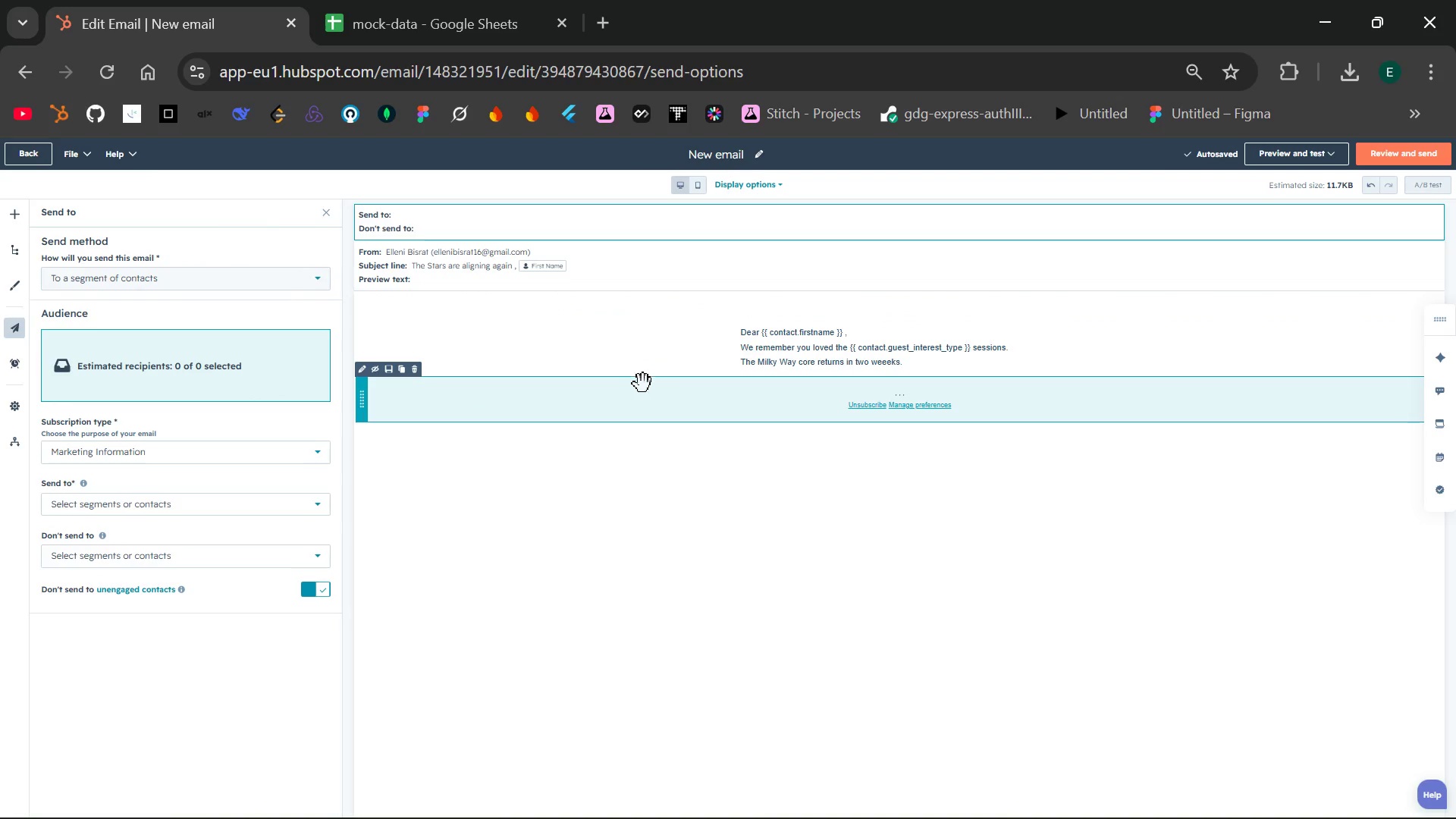 
left_click([649, 350])
 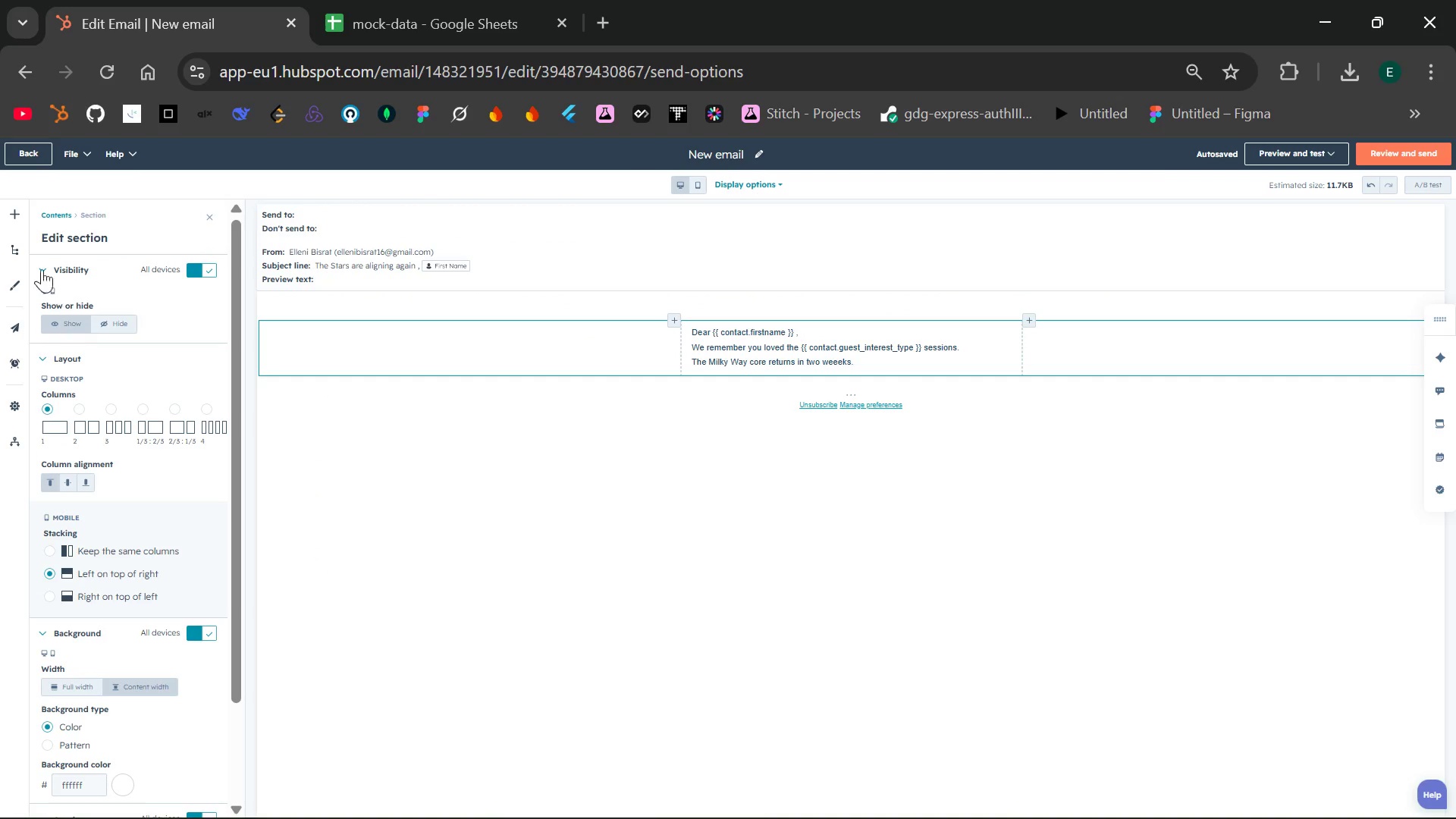 
left_click([20, 209])
 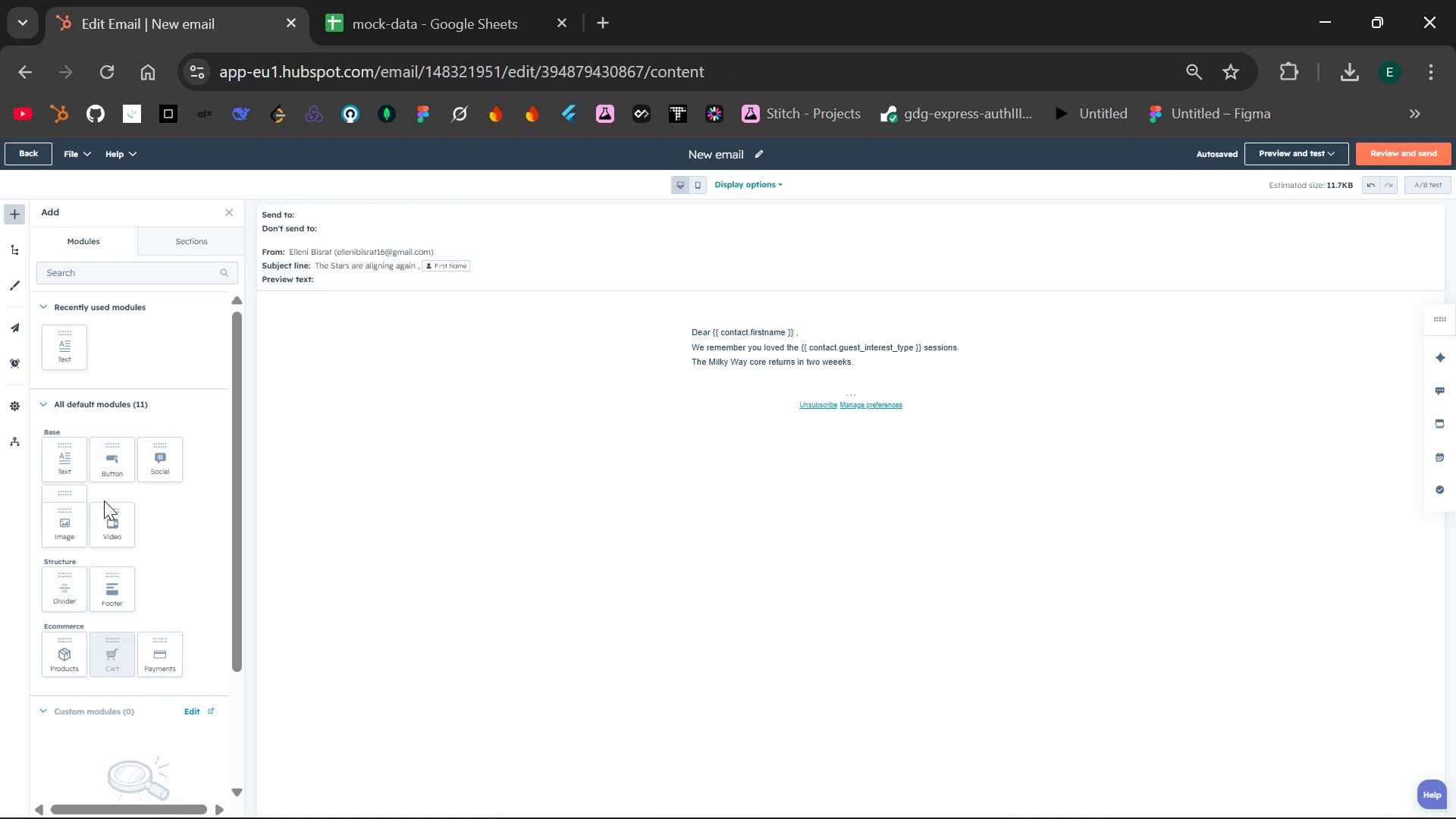 
left_click_drag(start_coordinate=[108, 457], to_coordinate=[763, 400])
 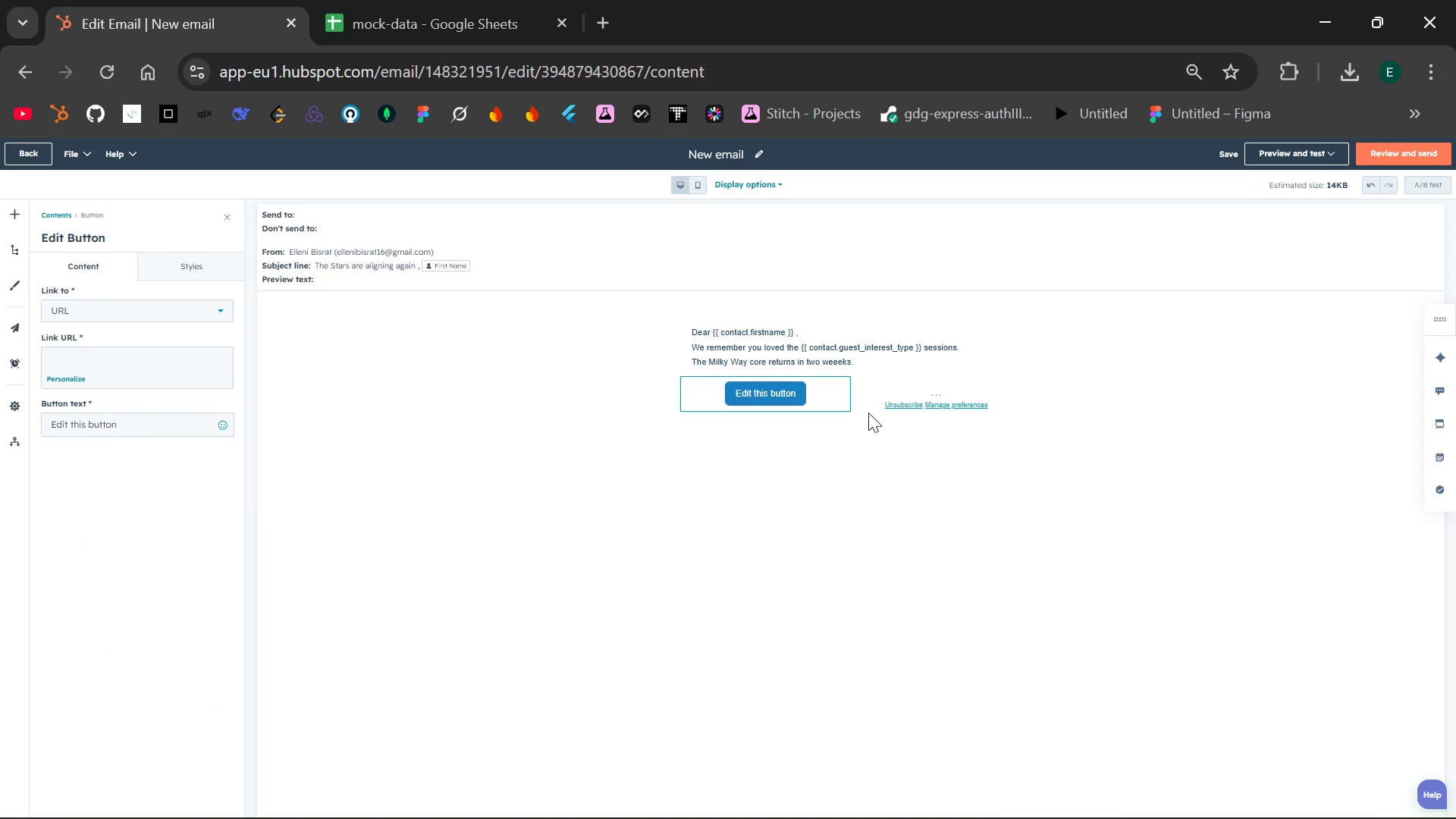 
key(Control+Z)
 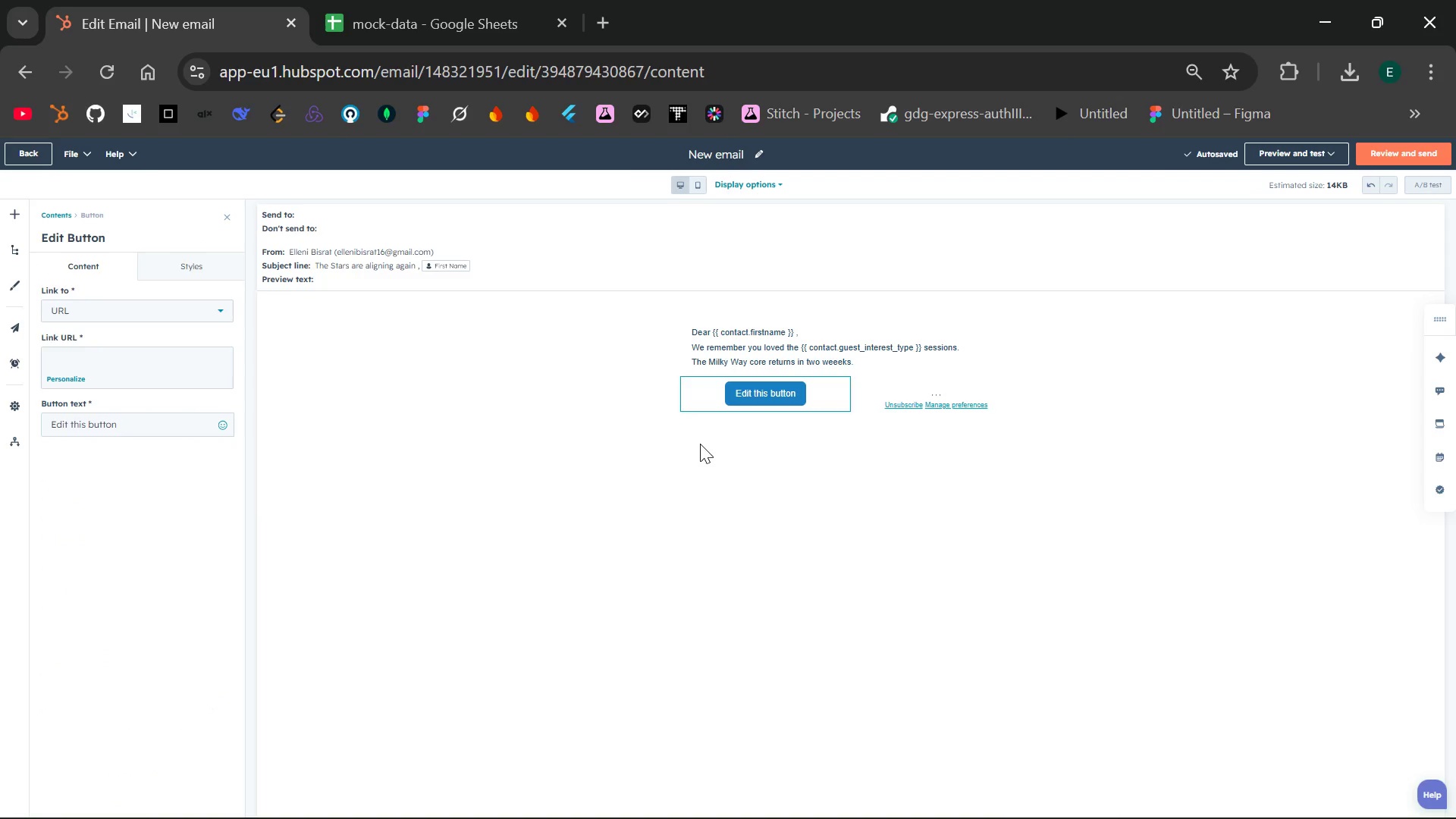 
key(Control+Z)
 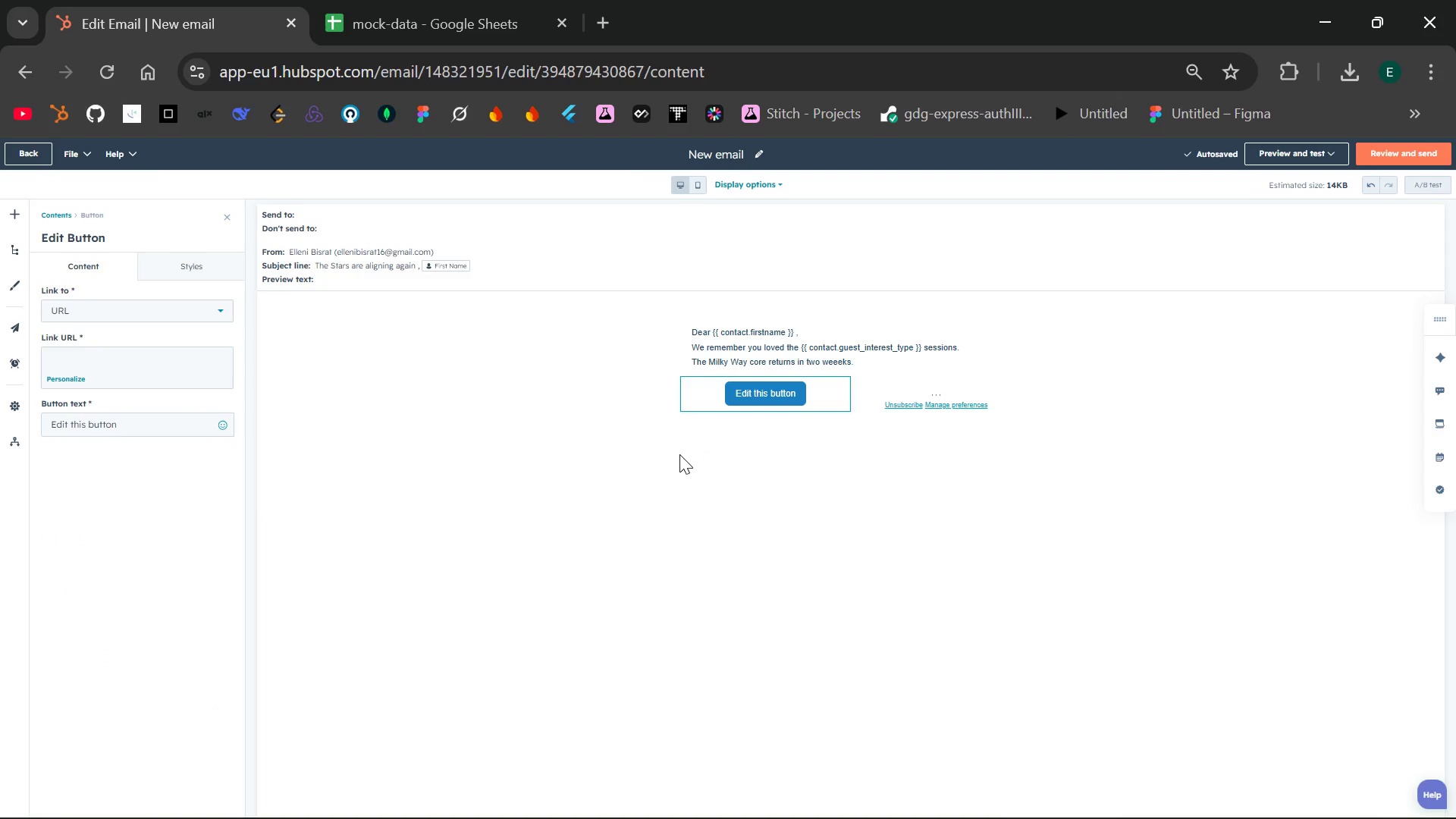 
left_click([679, 454])
 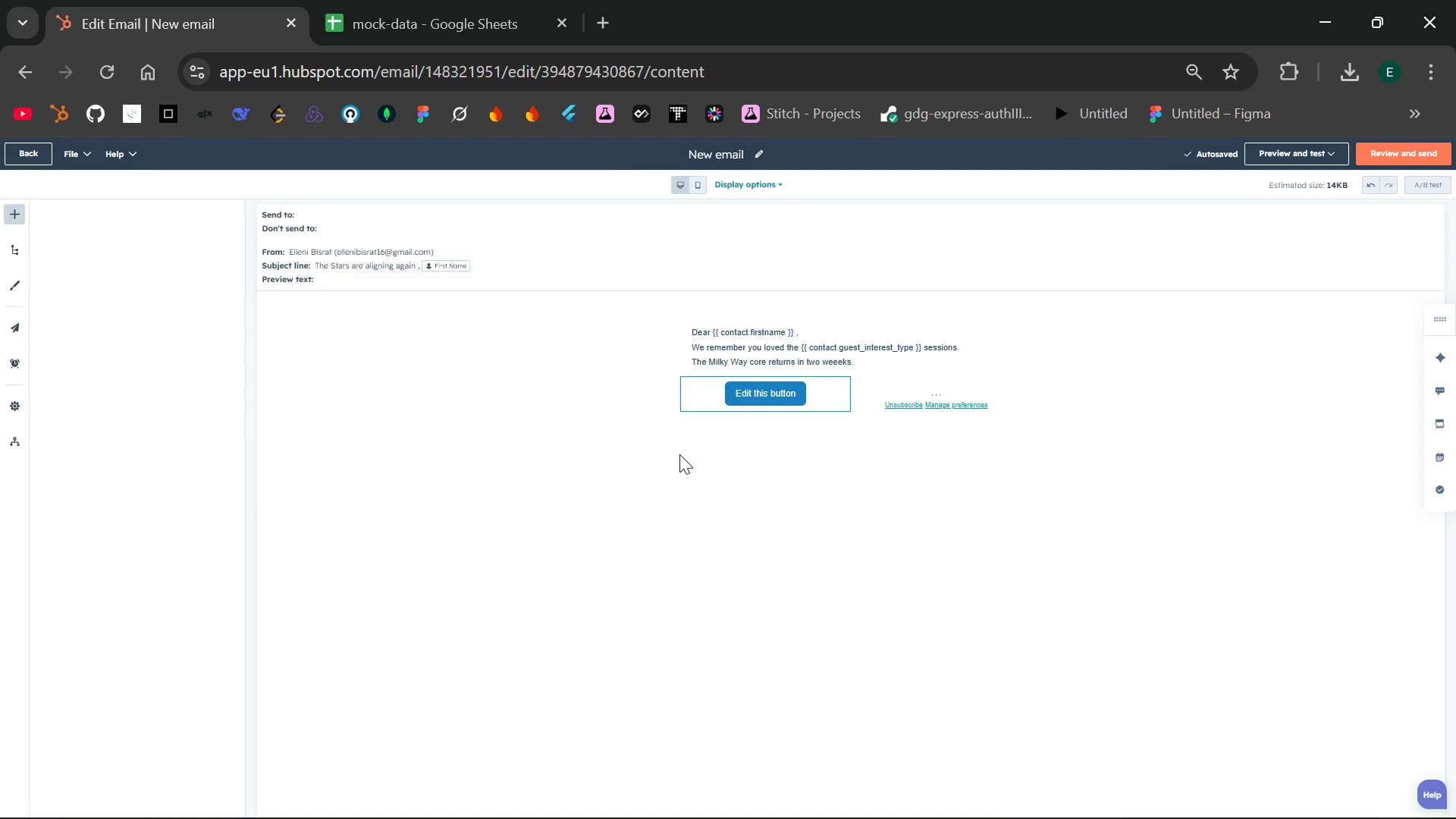 
key(Control+Z)
 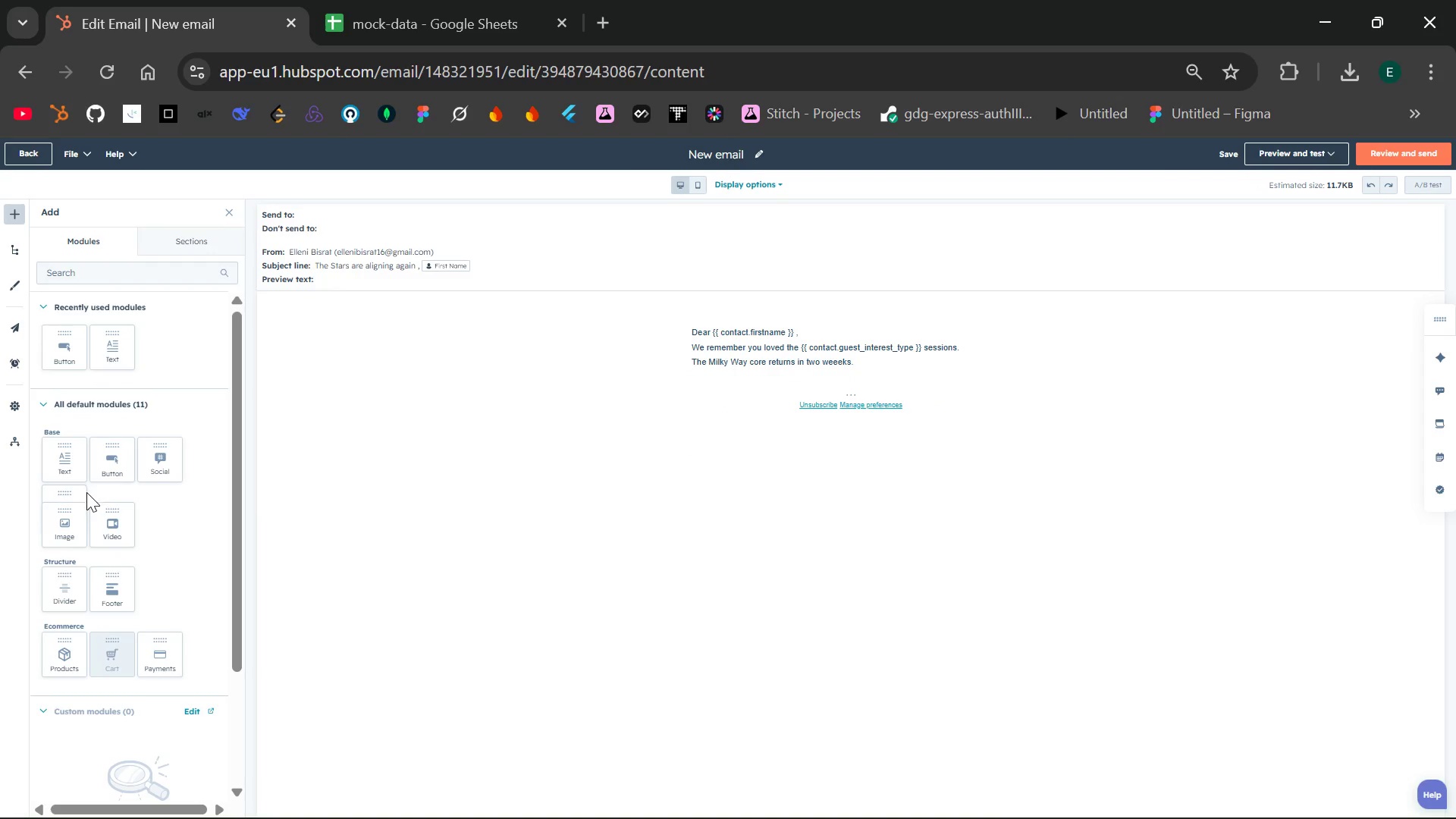 
left_click_drag(start_coordinate=[105, 470], to_coordinate=[819, 362])
 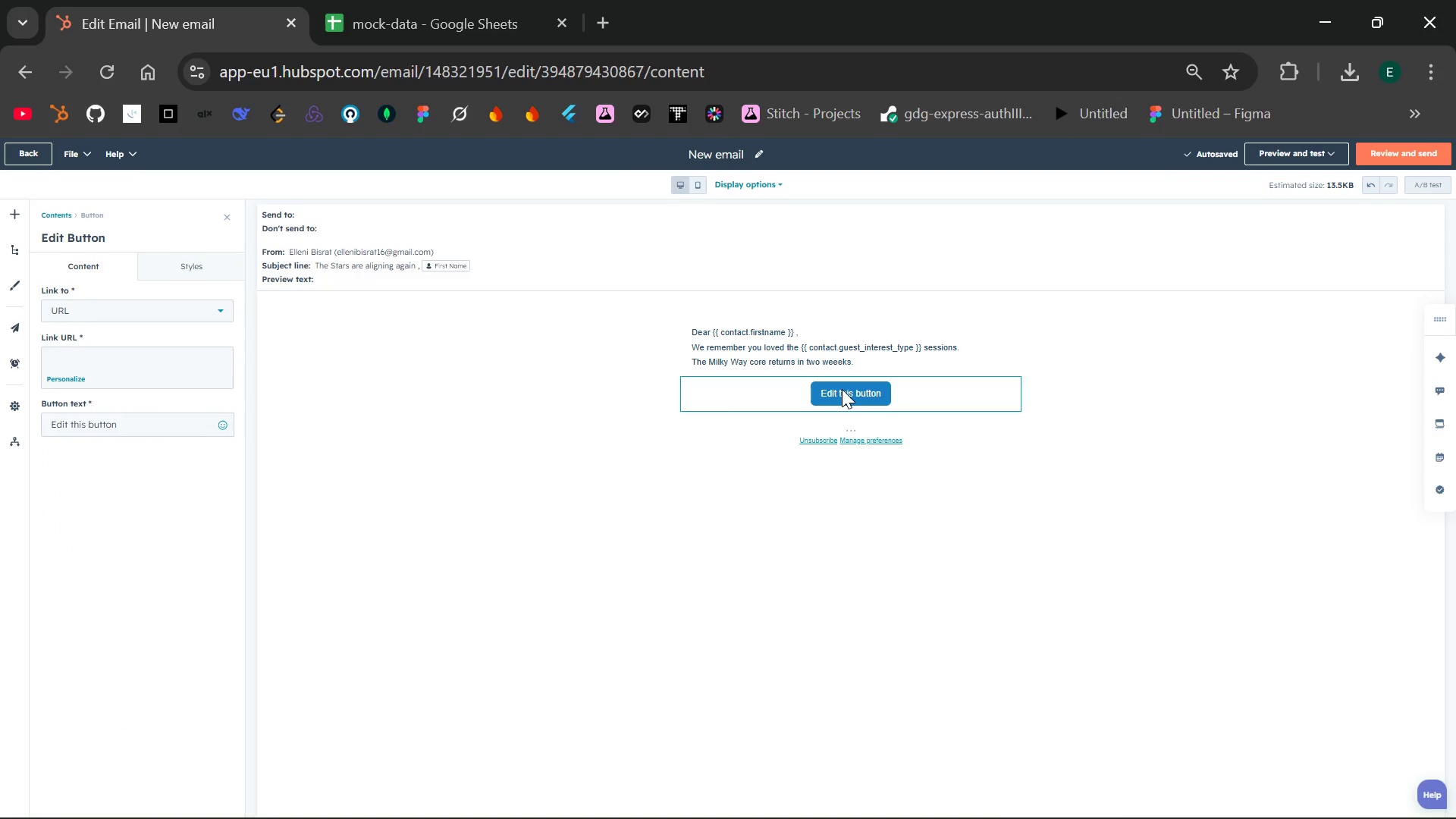 
wait(6.72)
 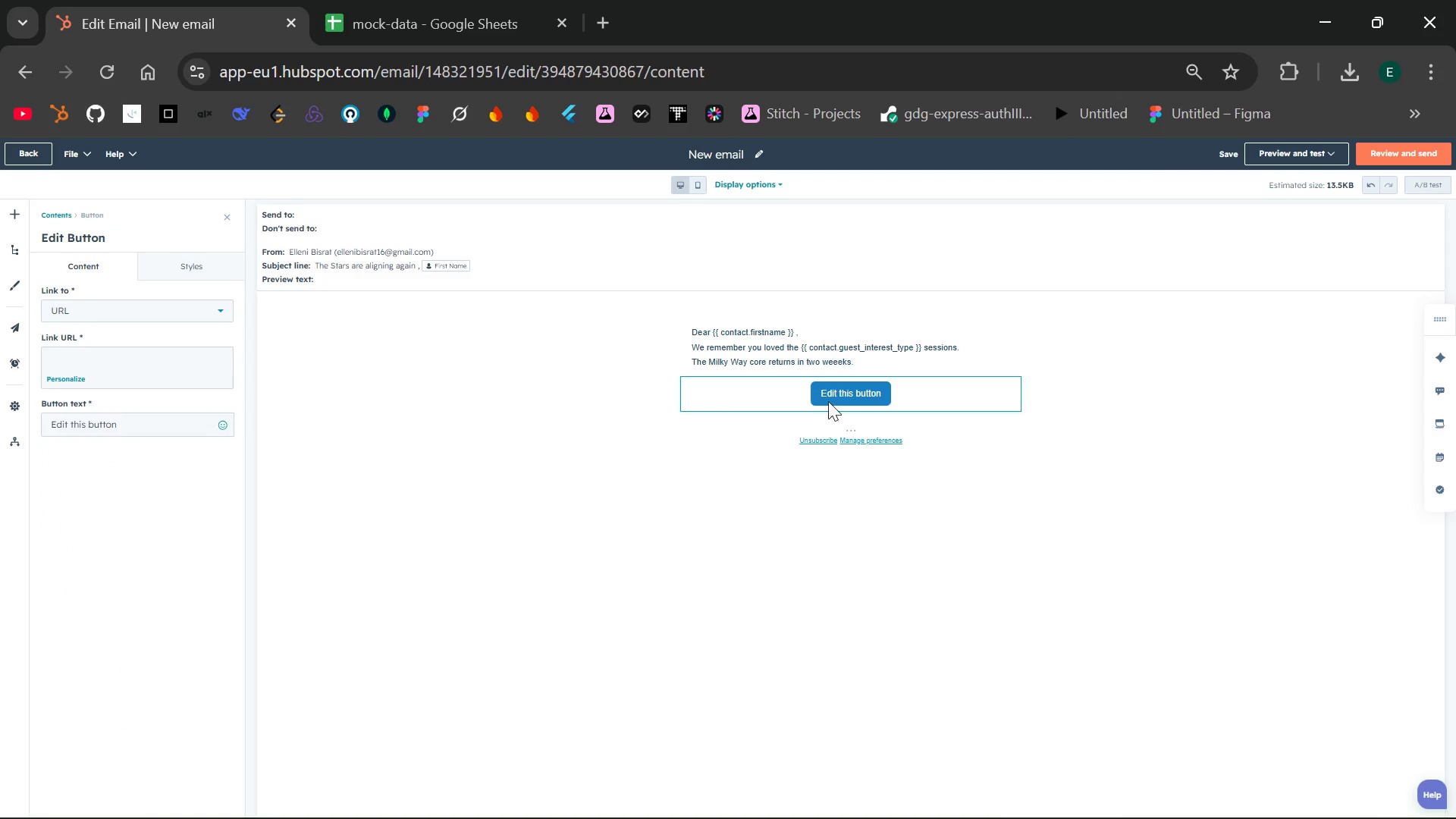 
double_click([842, 389])
 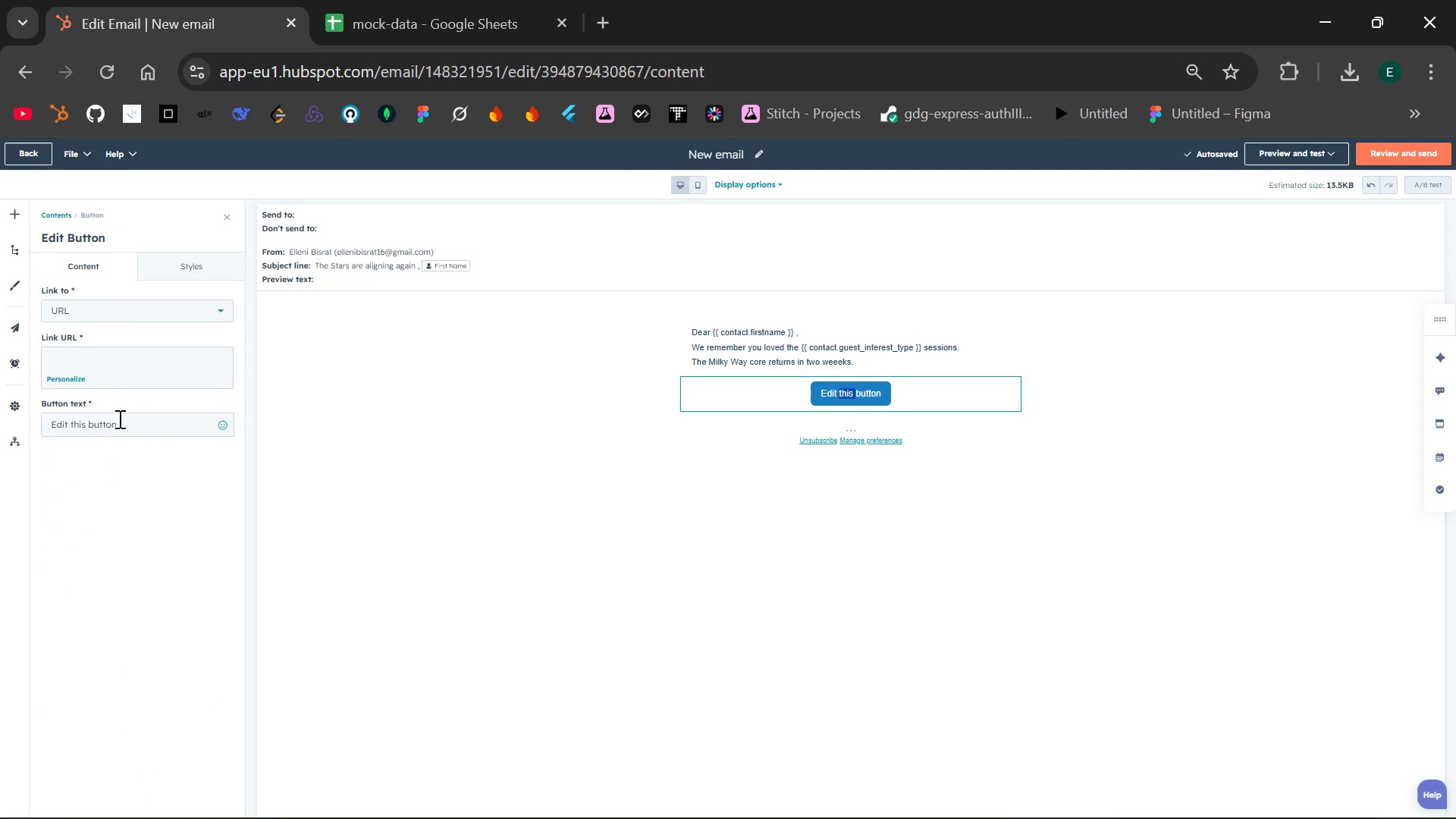 
left_click_drag(start_coordinate=[127, 424], to_coordinate=[47, 426])
 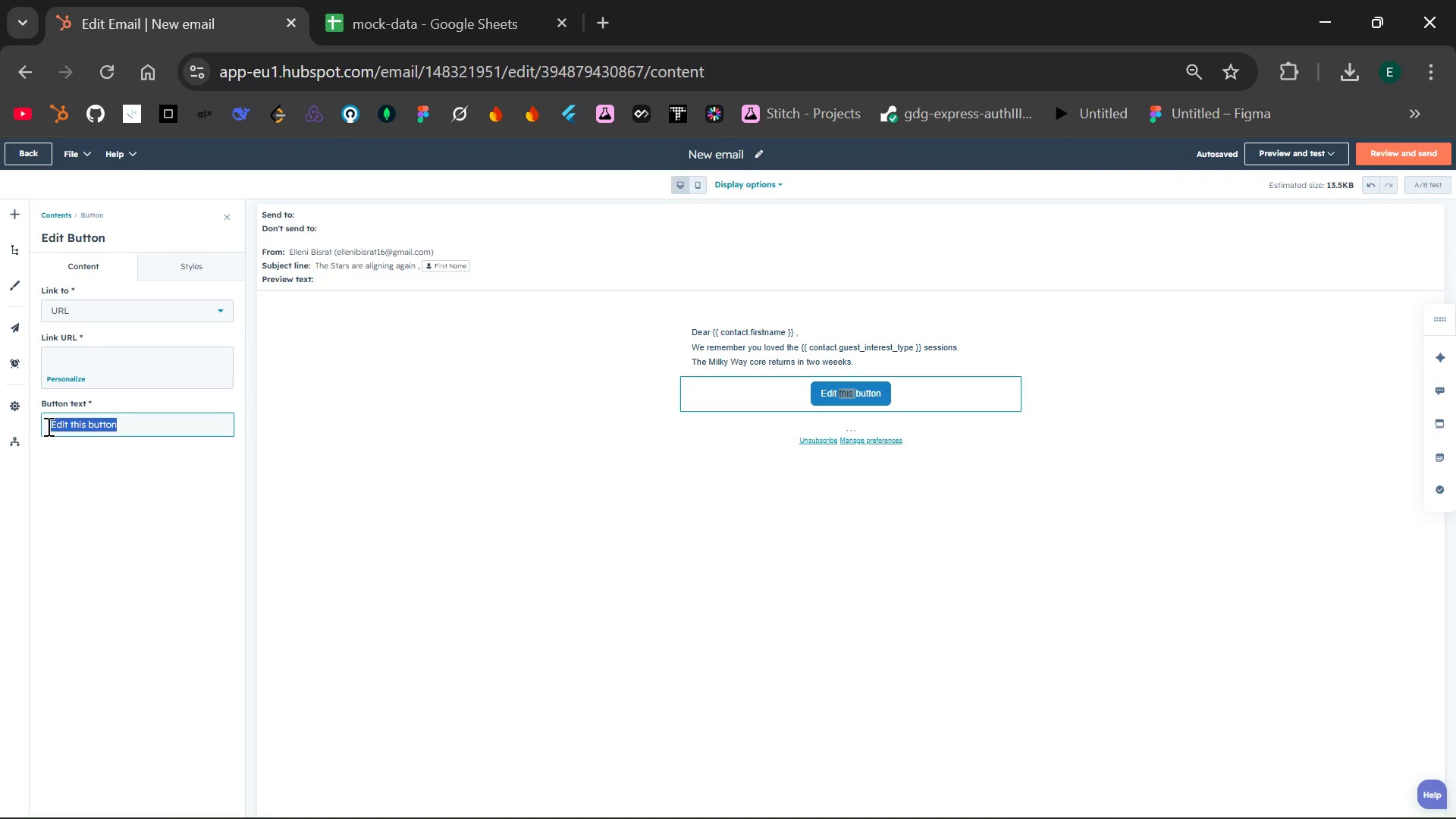 
key(Control+R)
 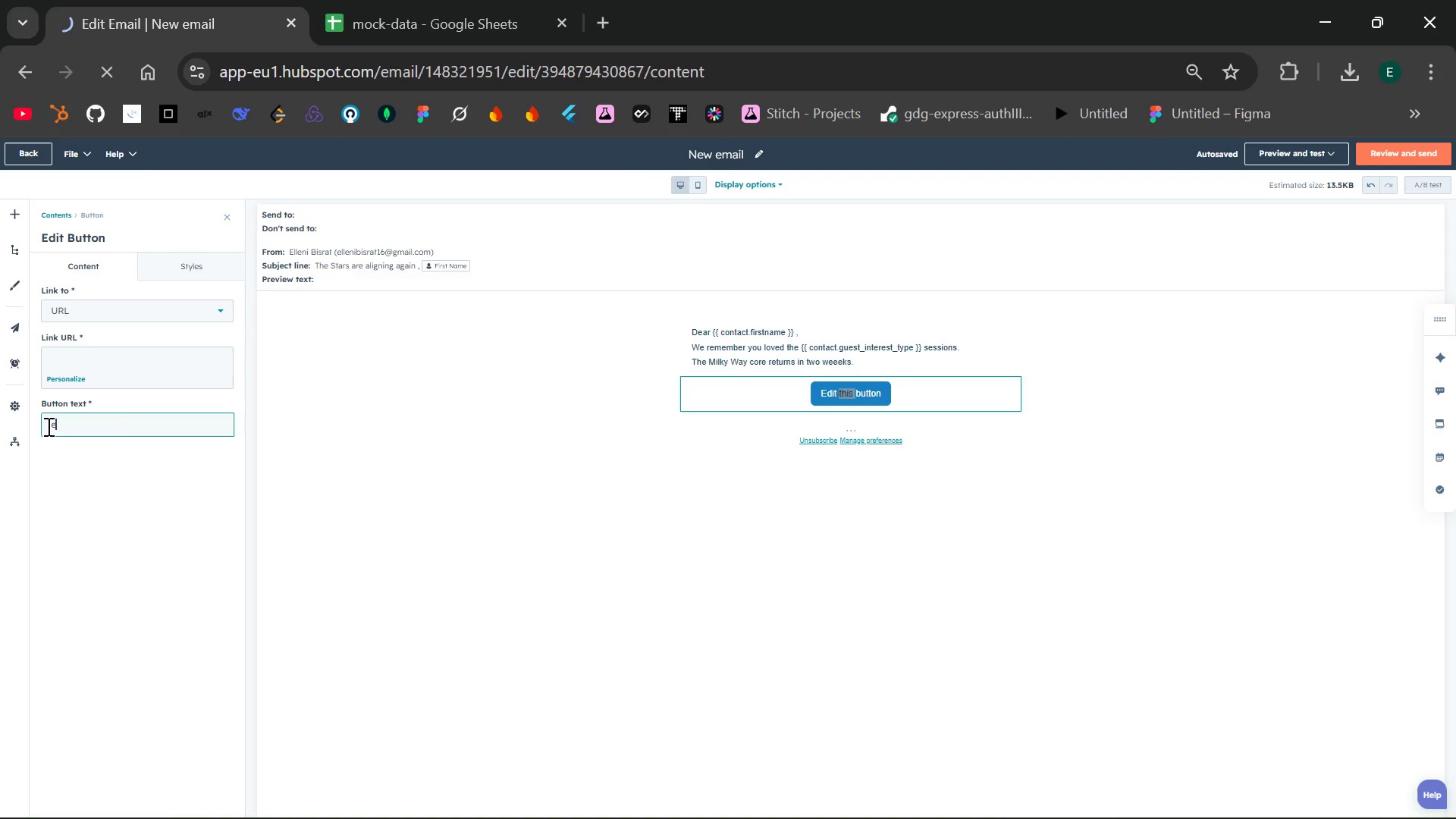 
type(eserf)
key(Backspace)
key(Backspace)
 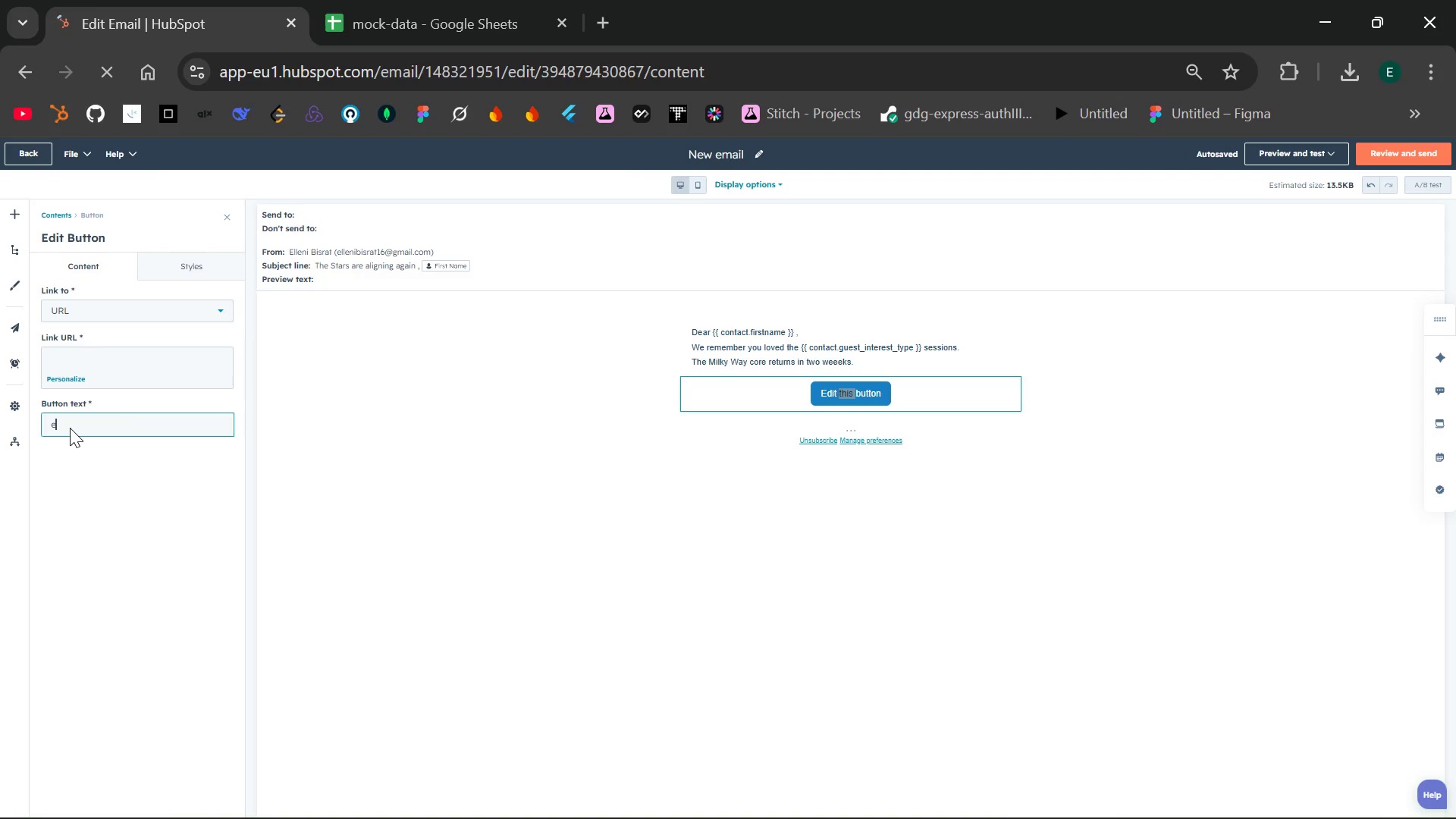 
left_click([71, 428])
 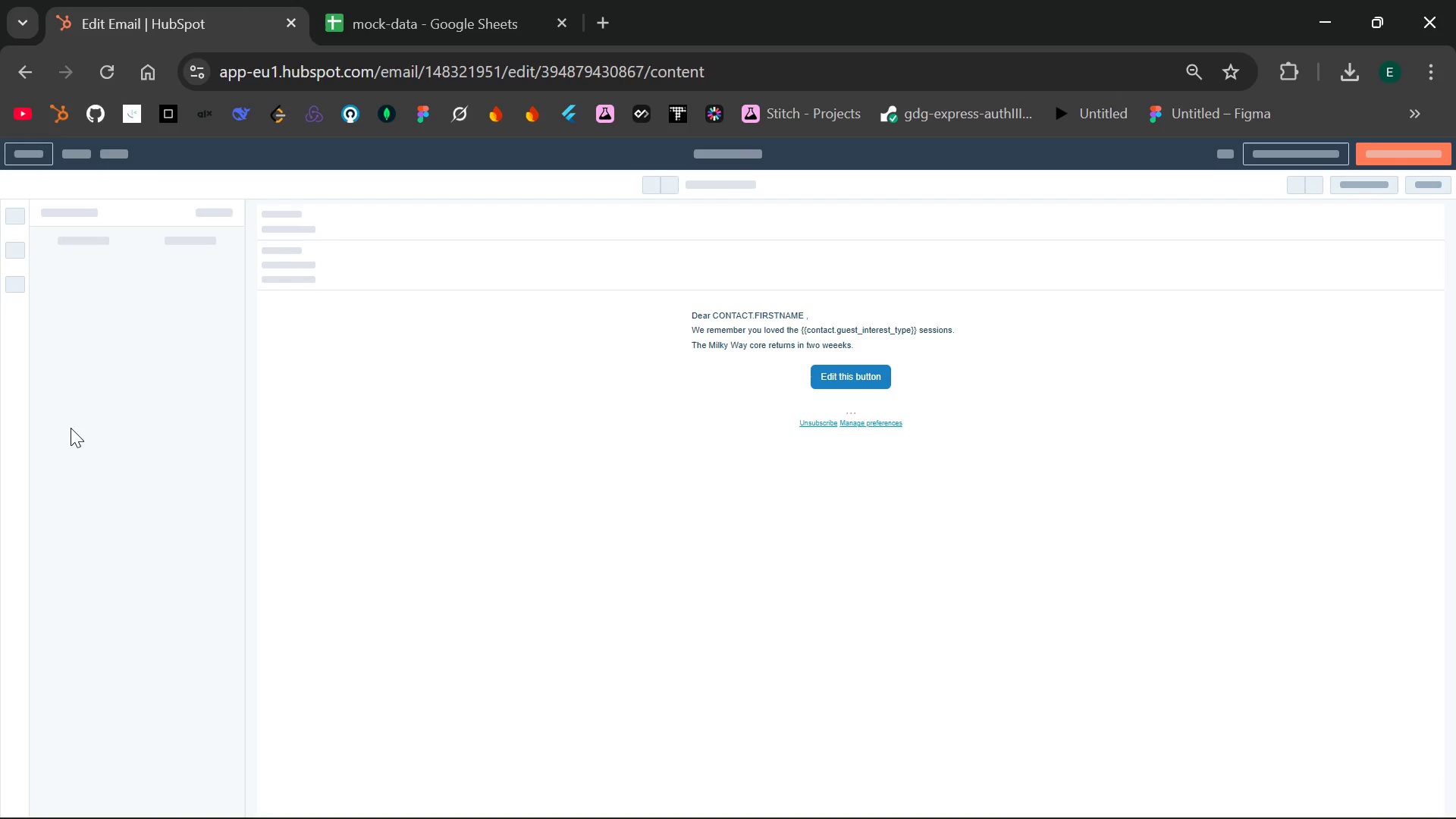 
wait(36.56)
 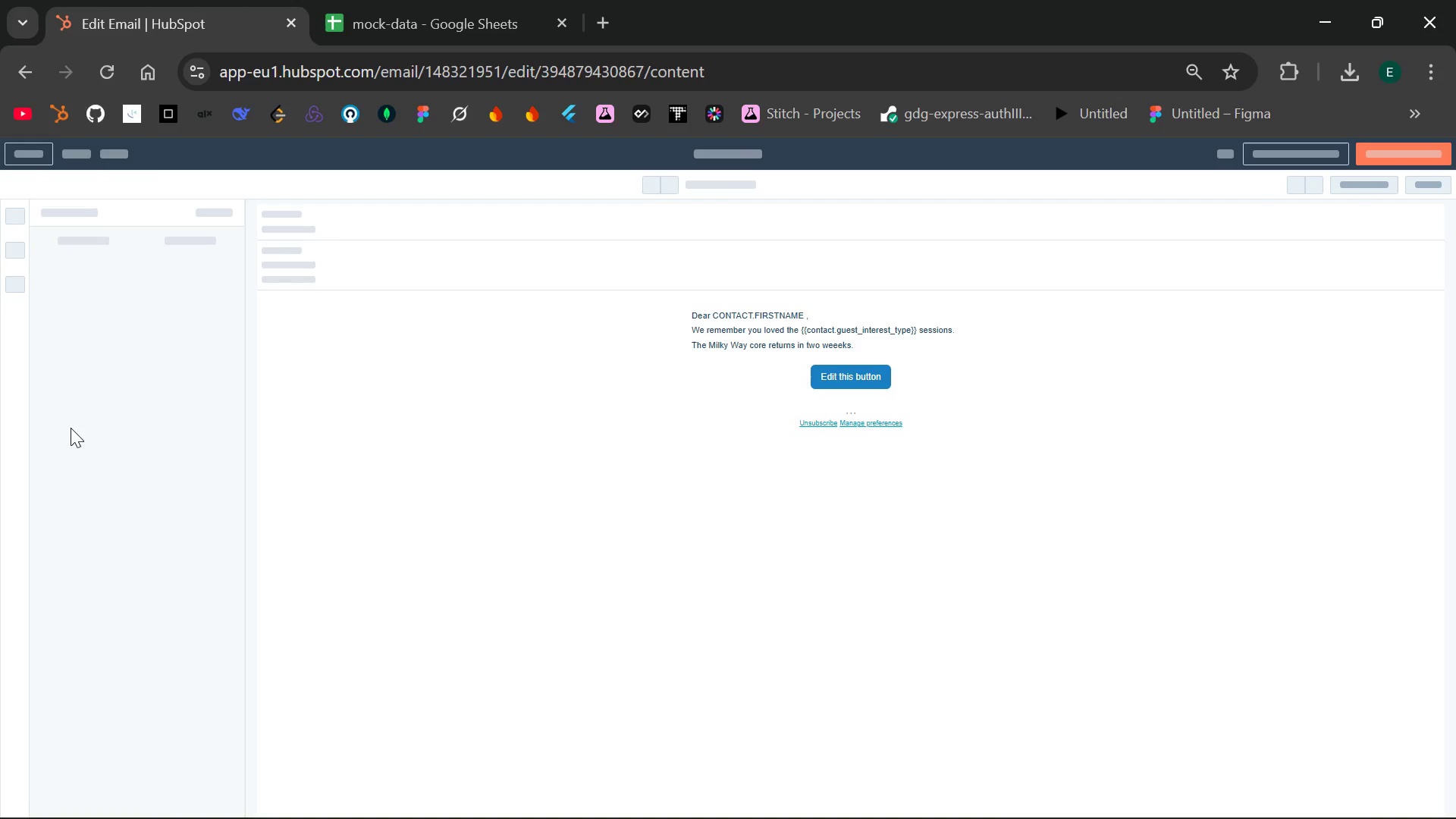 
left_click([824, 372])
 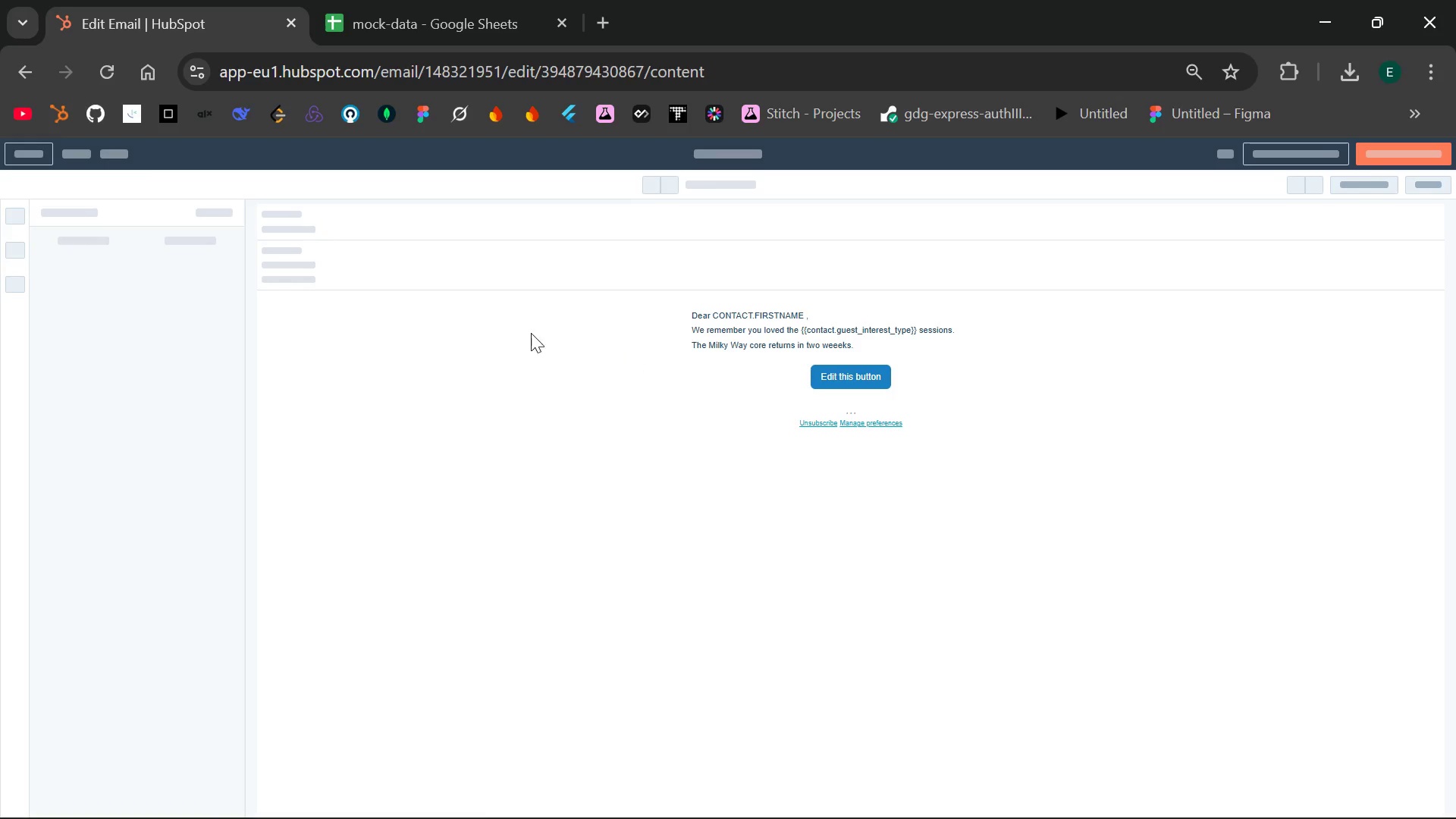 
wait(5.22)
 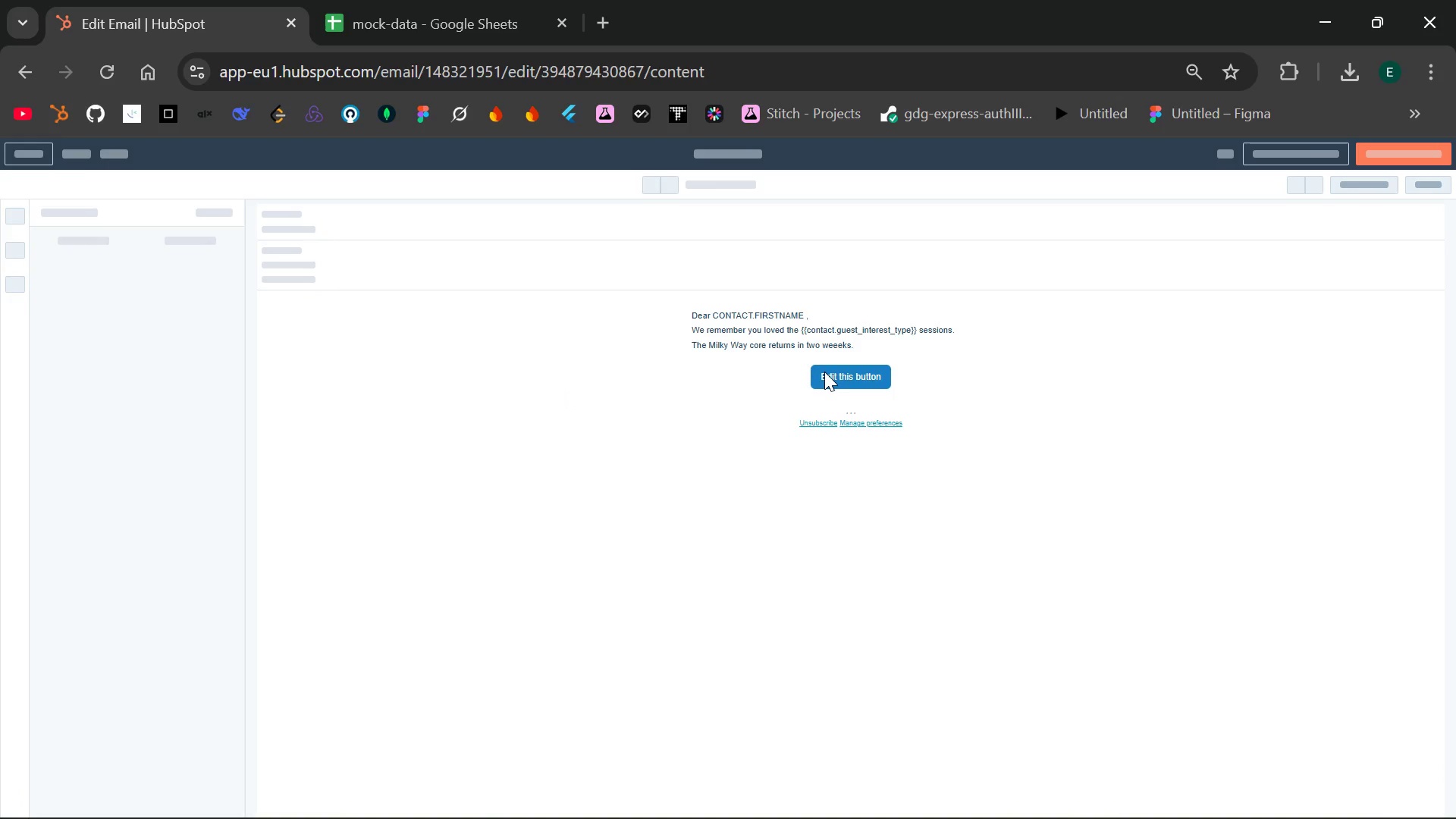 
left_click([109, 66])
 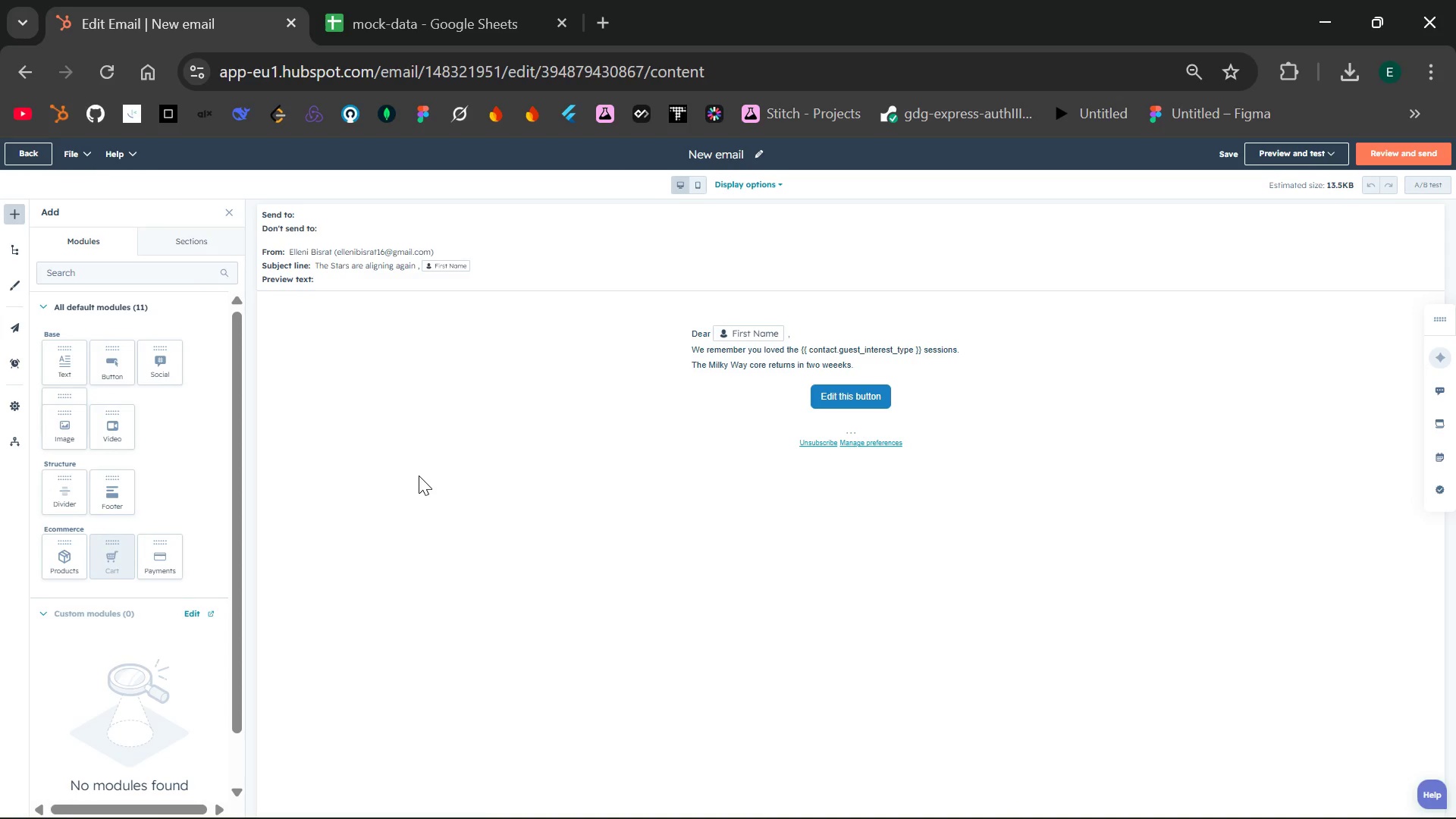 
wait(36.53)
 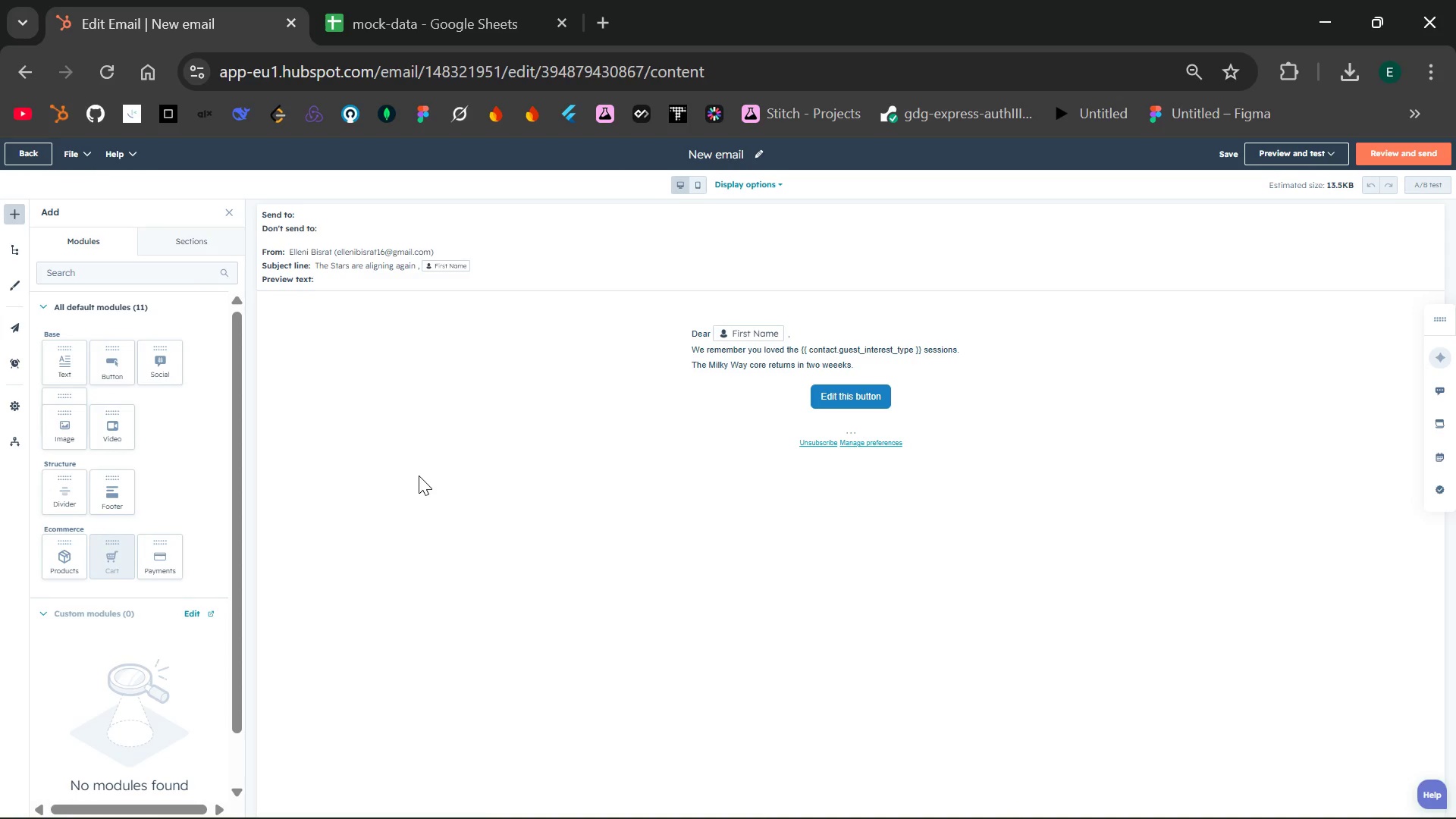 
double_click([855, 401])
 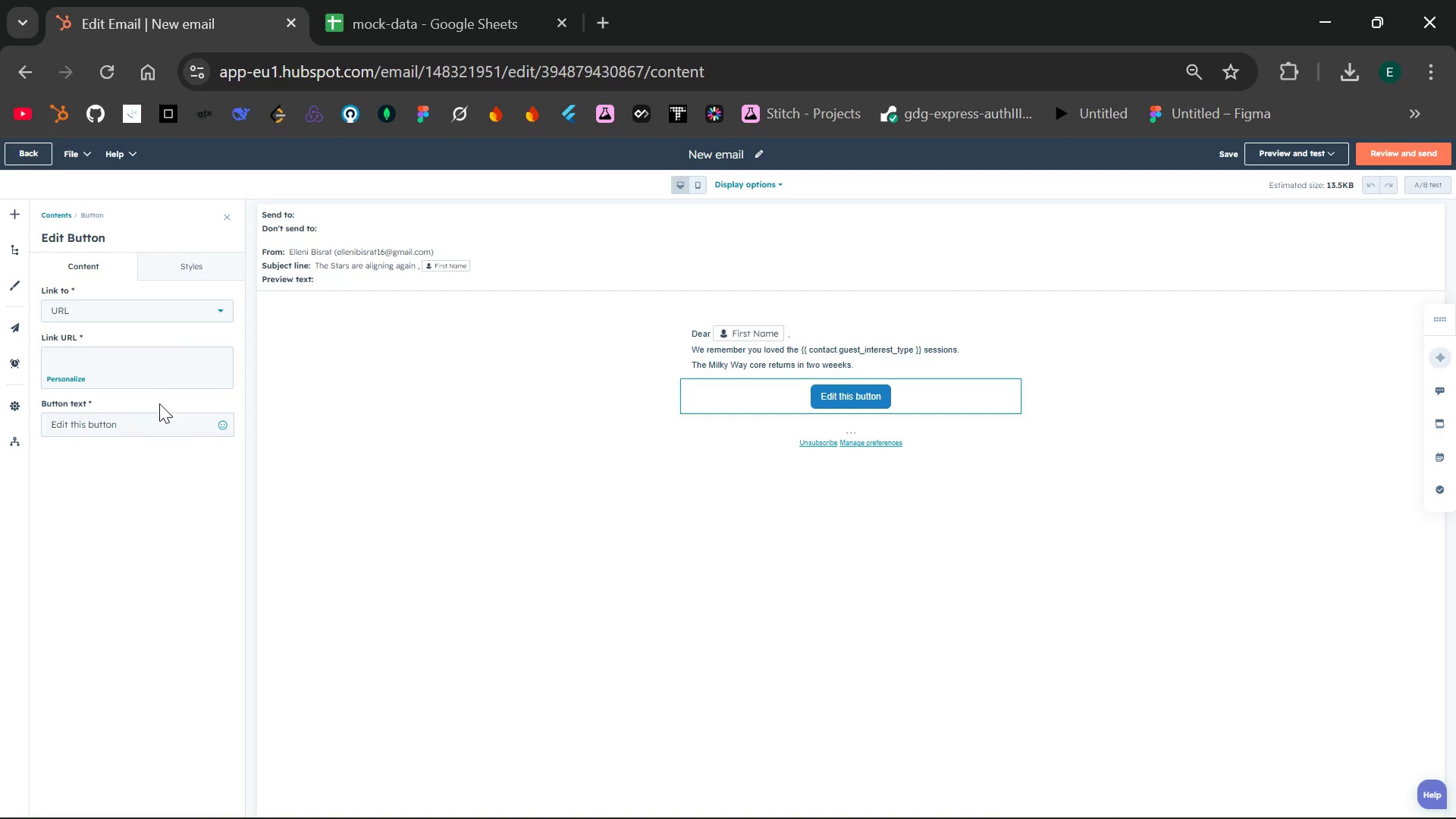 
left_click([140, 422])
 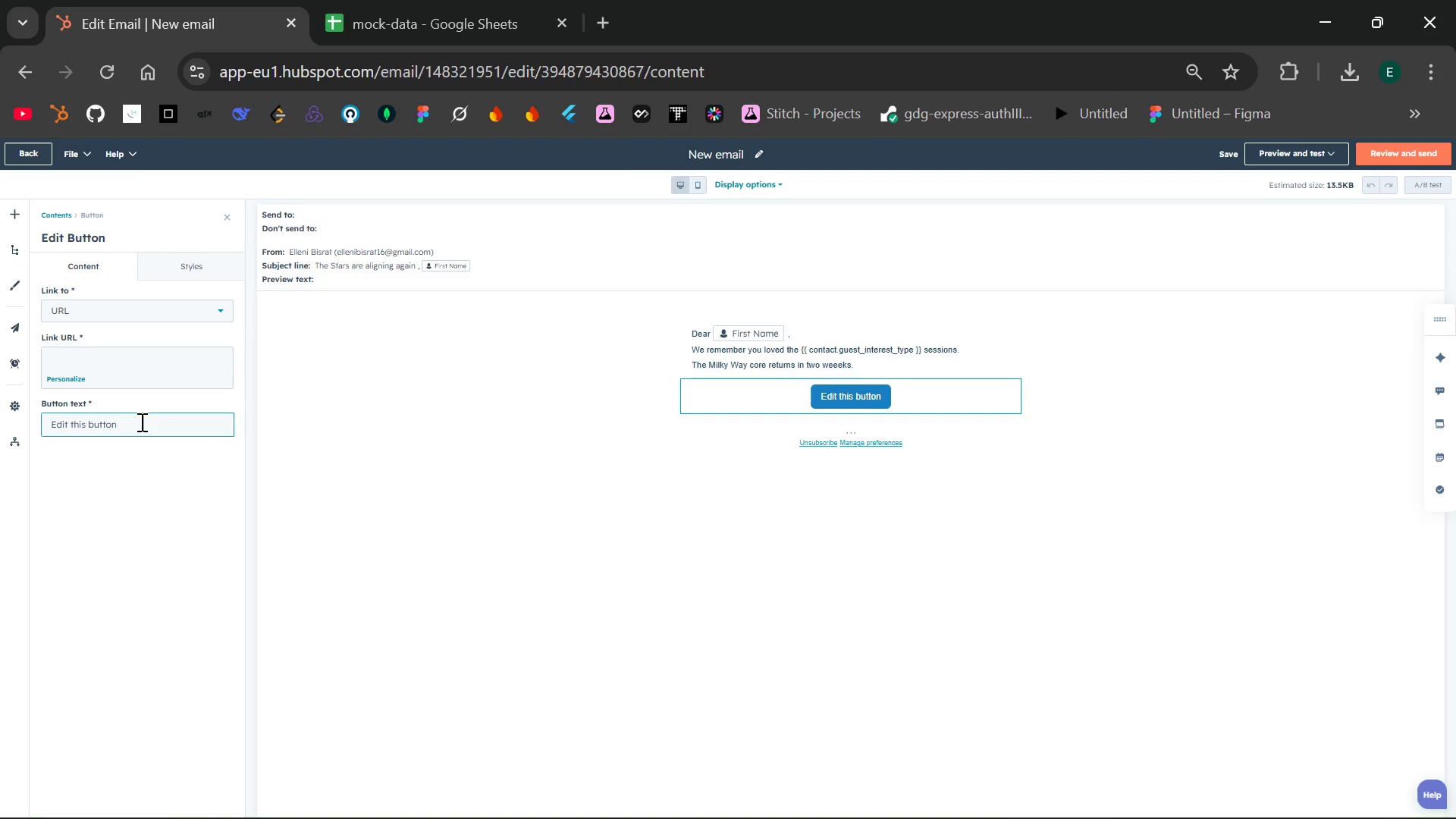 
wait(5.19)
 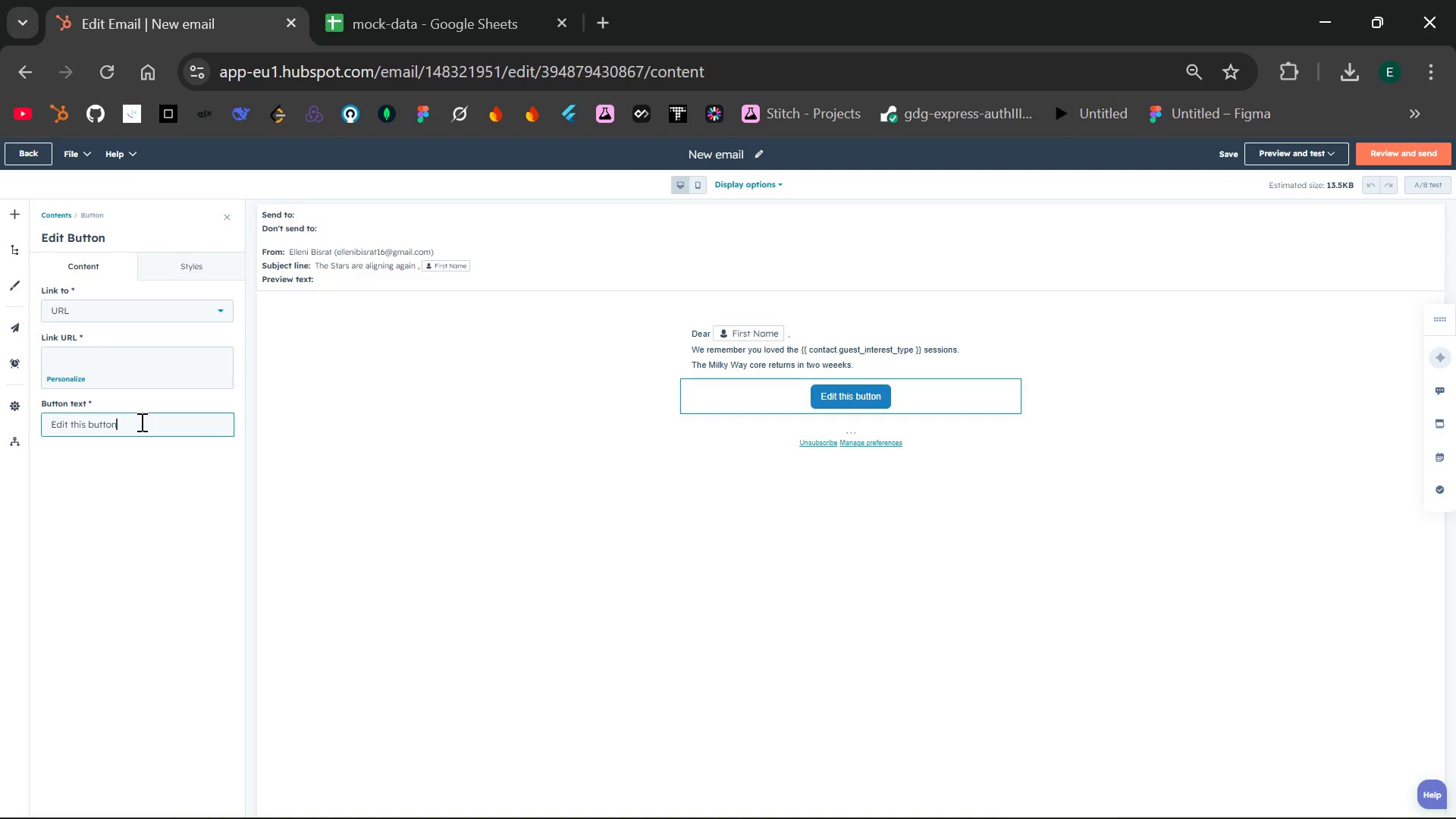 
hold_key(key=Backspace, duration=0.86)
 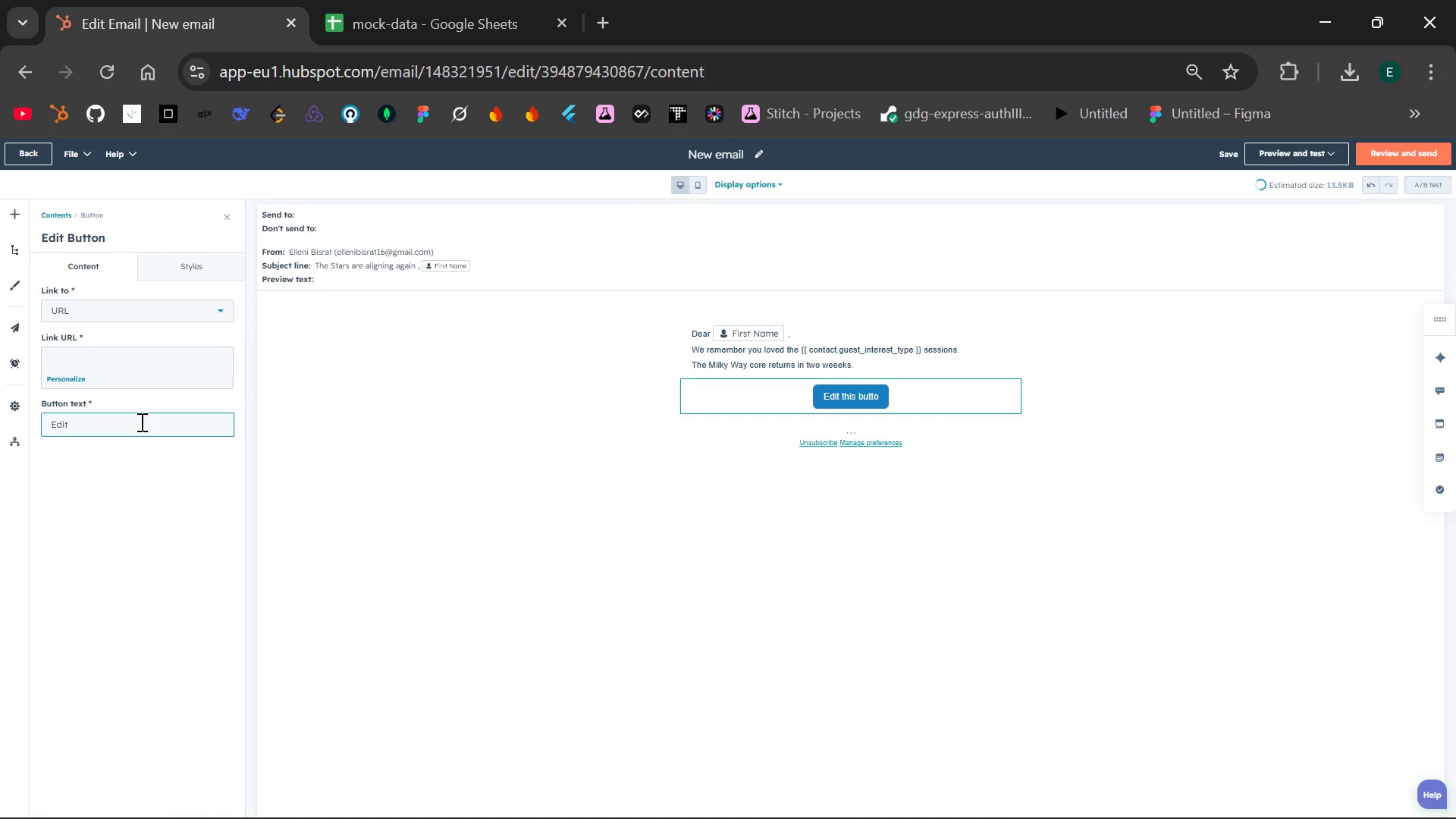 
key(Backspace)
key(Backspace)
key(Backspace)
key(Backspace)
type(Reserve Dark Sky Weekend)
 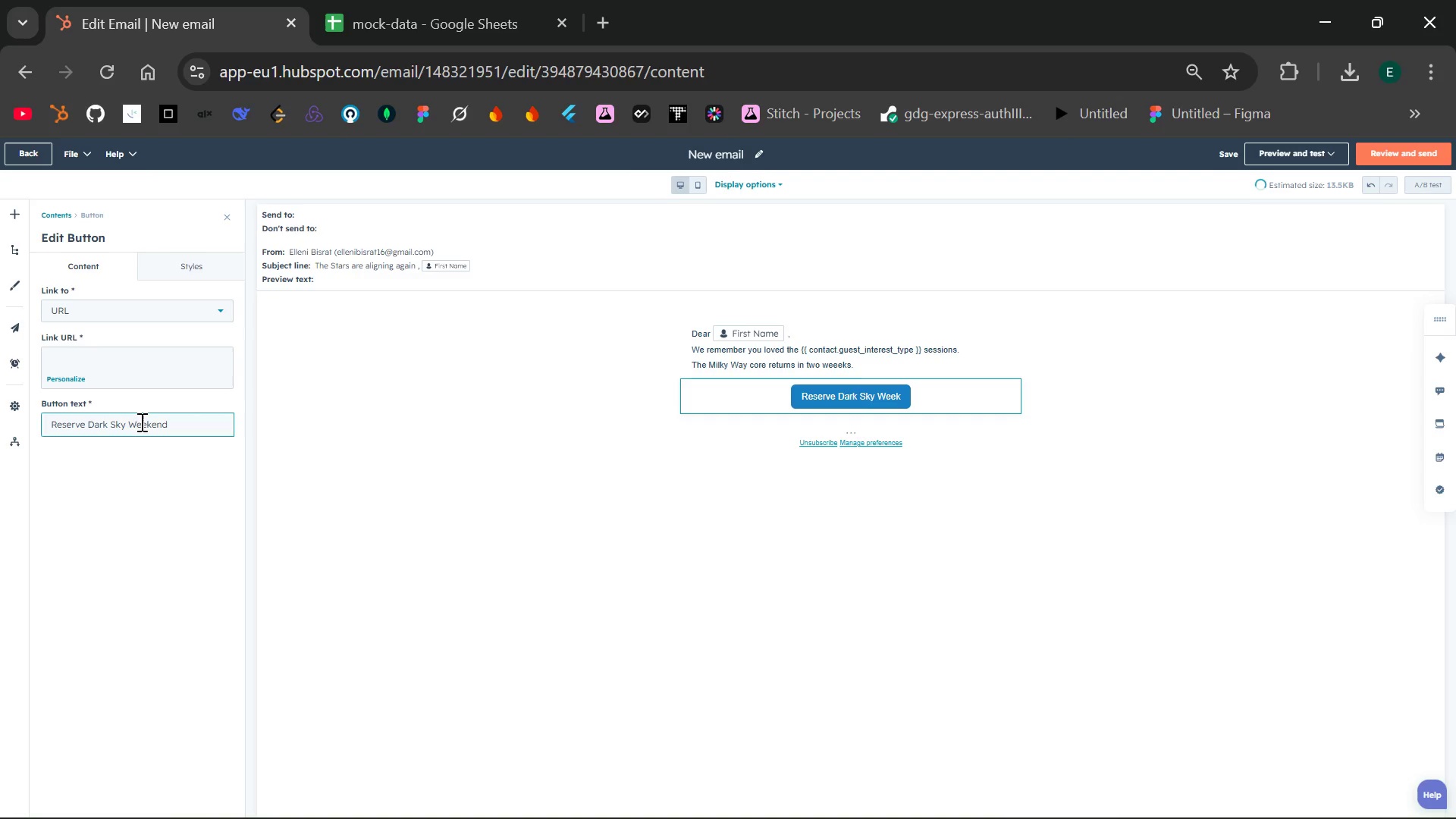 
left_click([186, 460])
 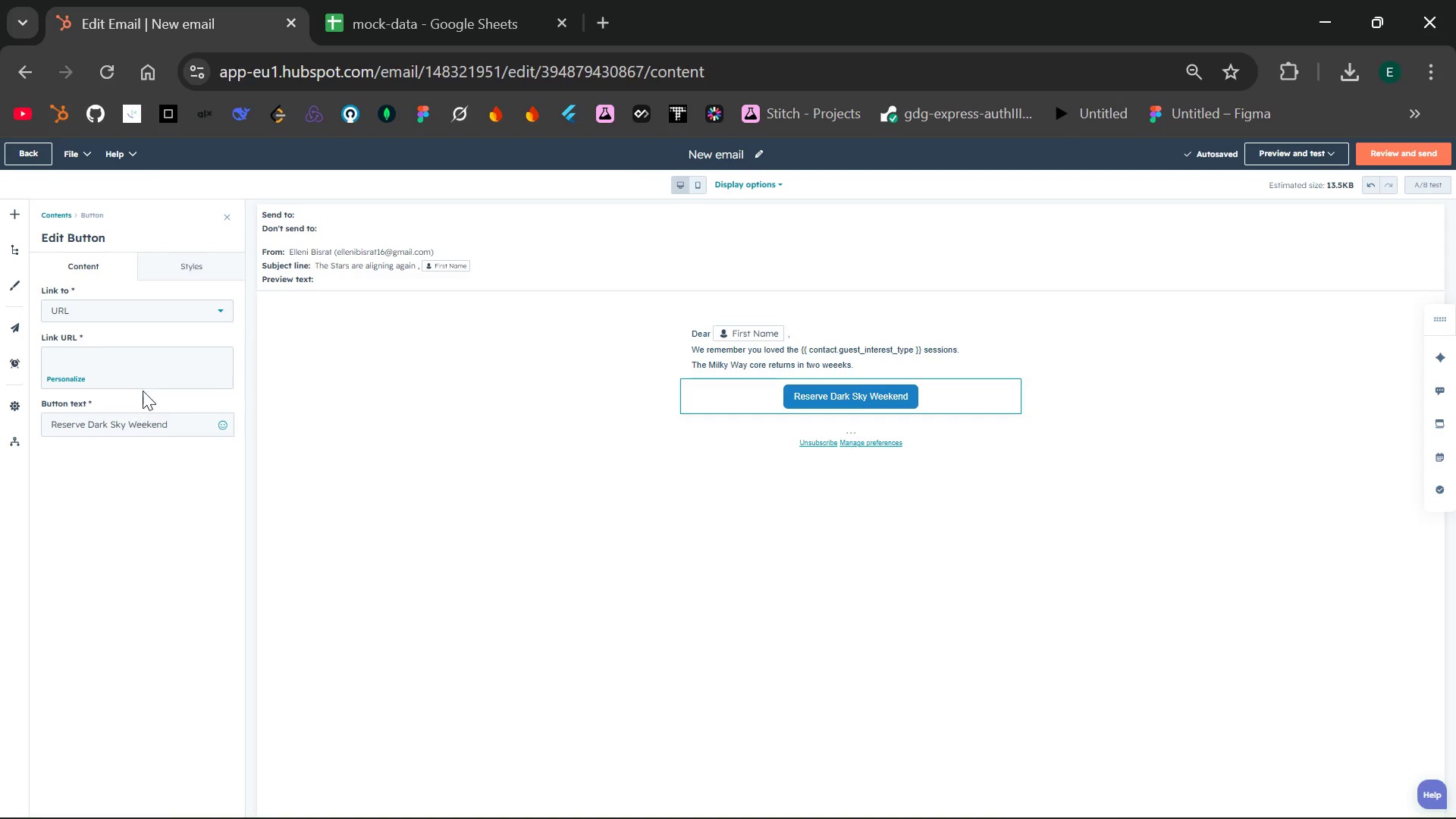 
wait(6.31)
 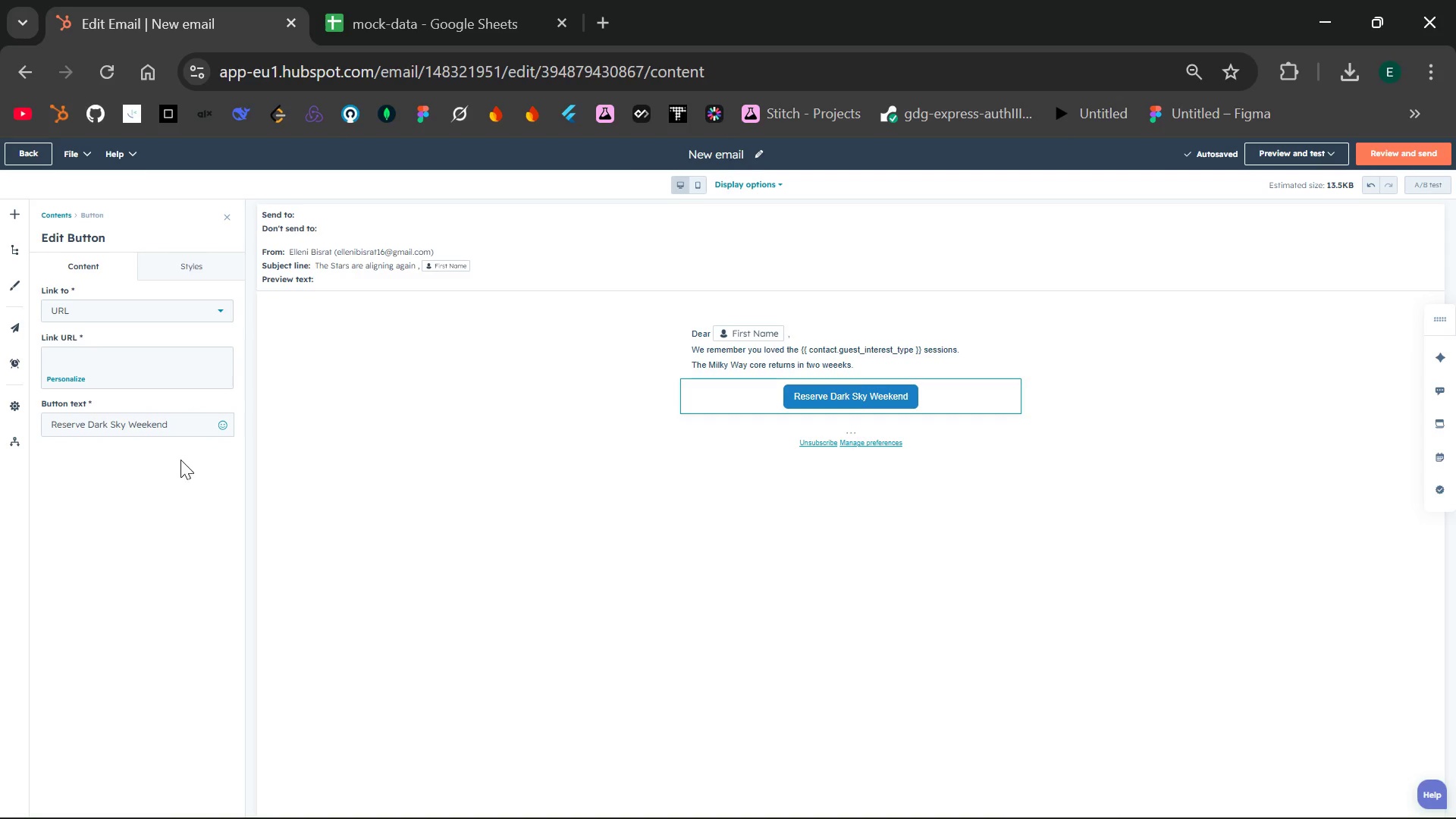 
left_click([114, 368])